 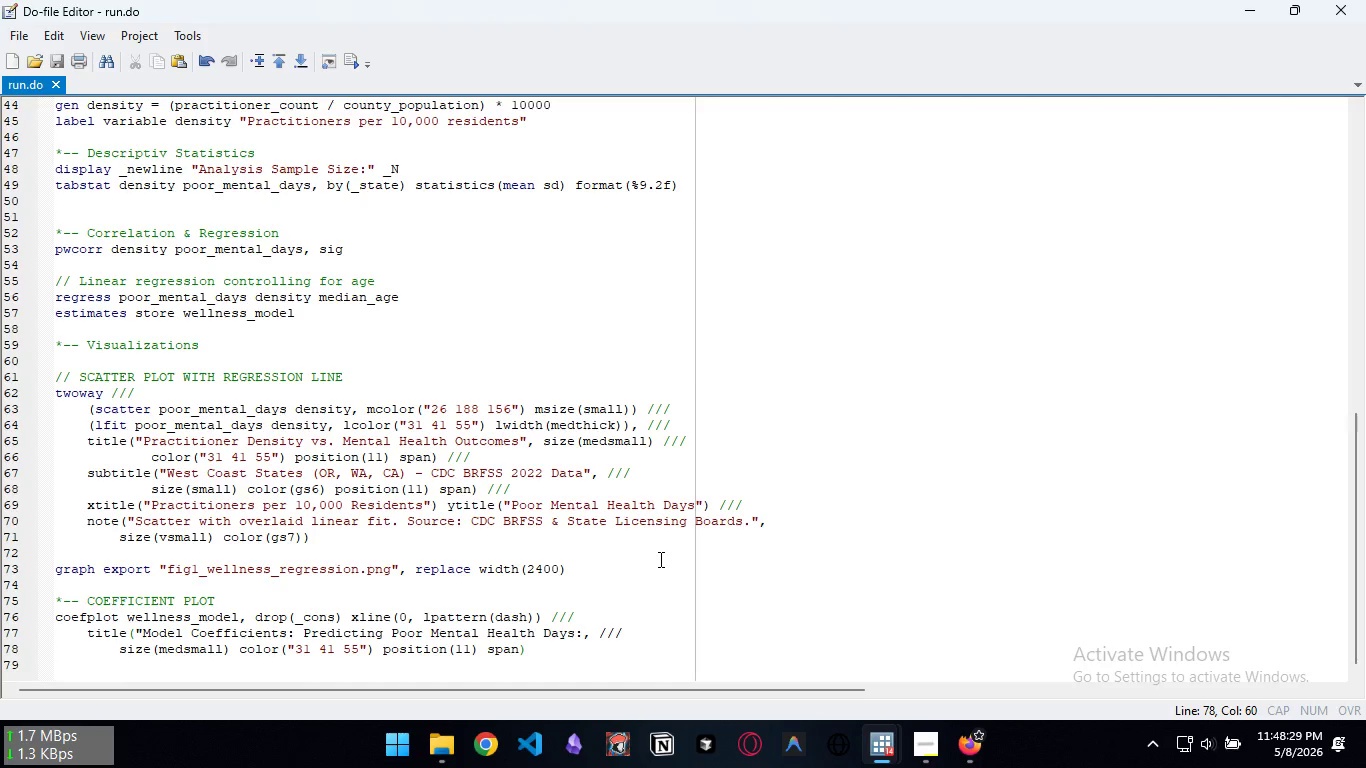 
scroll: coordinate [658, 559], scroll_direction: down, amount: 2.0
 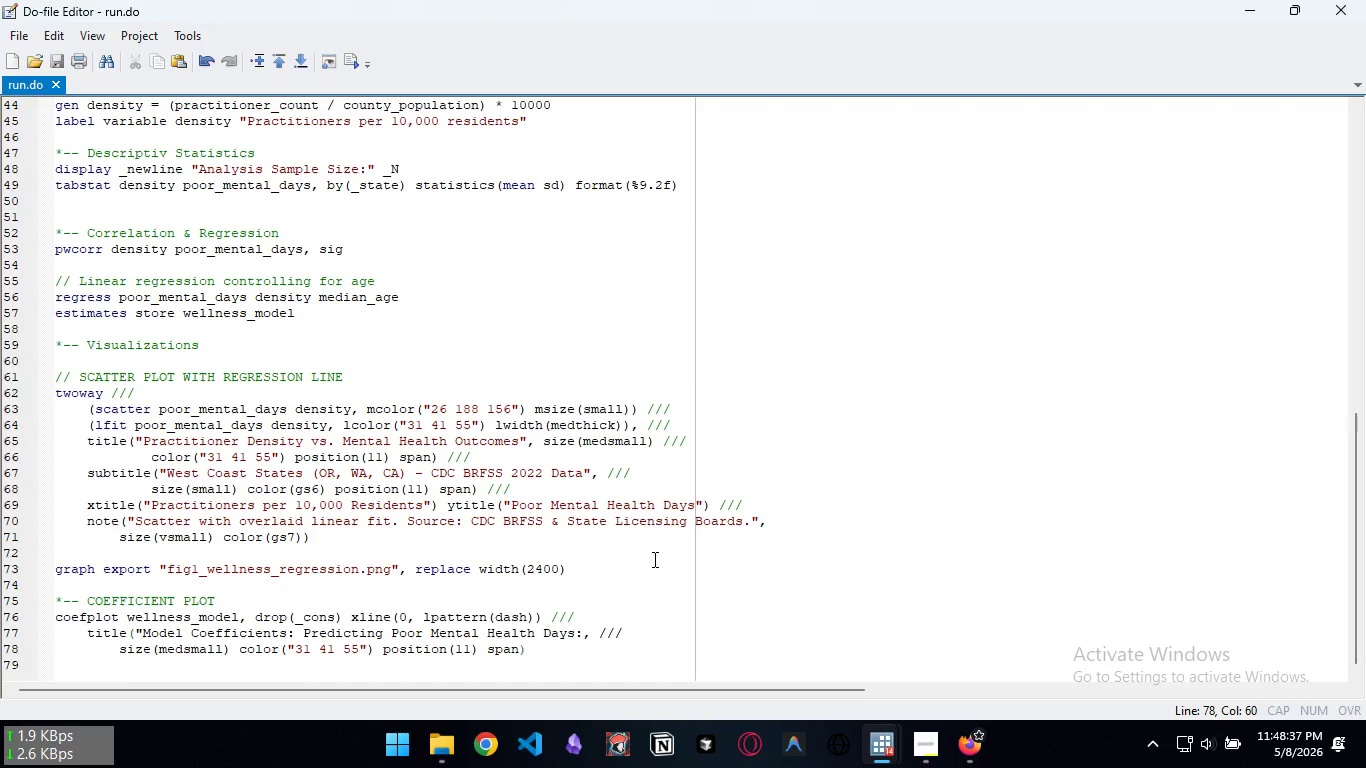 
key(Space)
 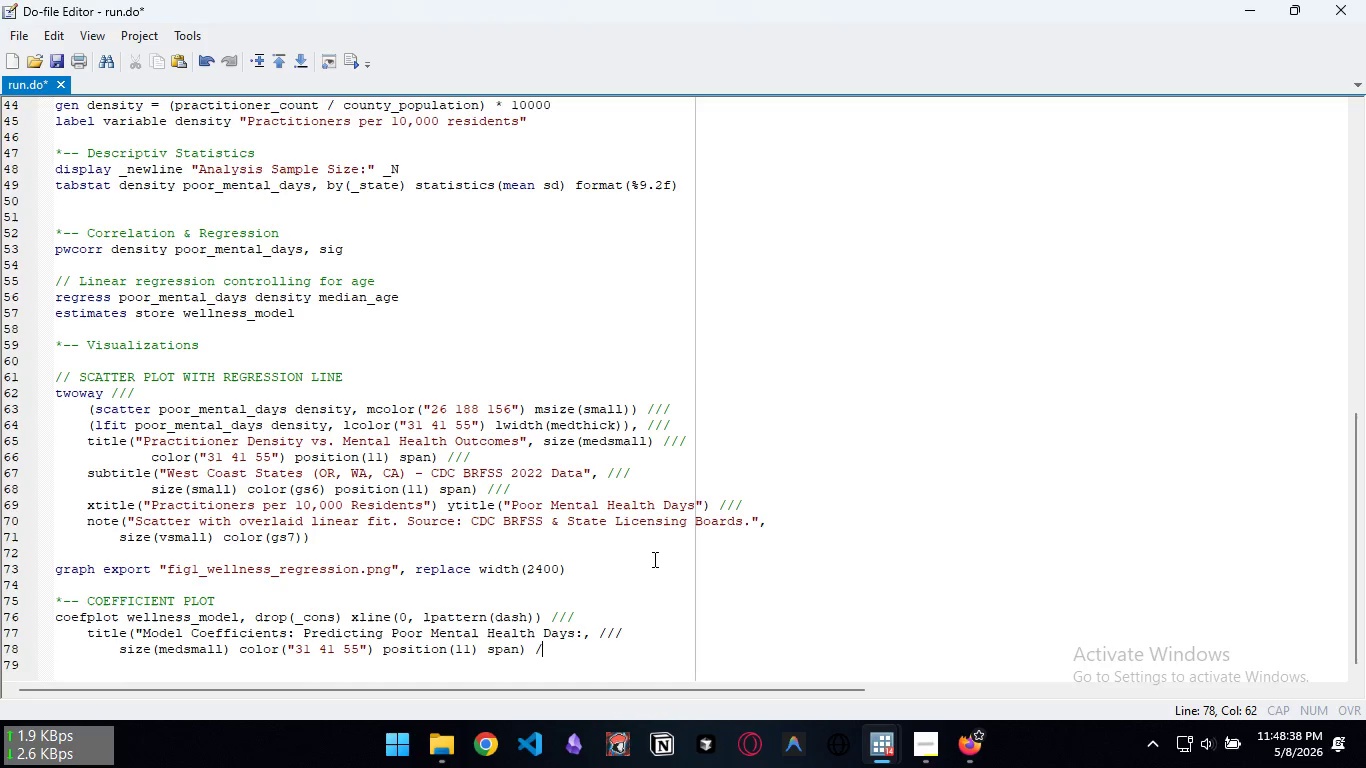 
key(Slash)
 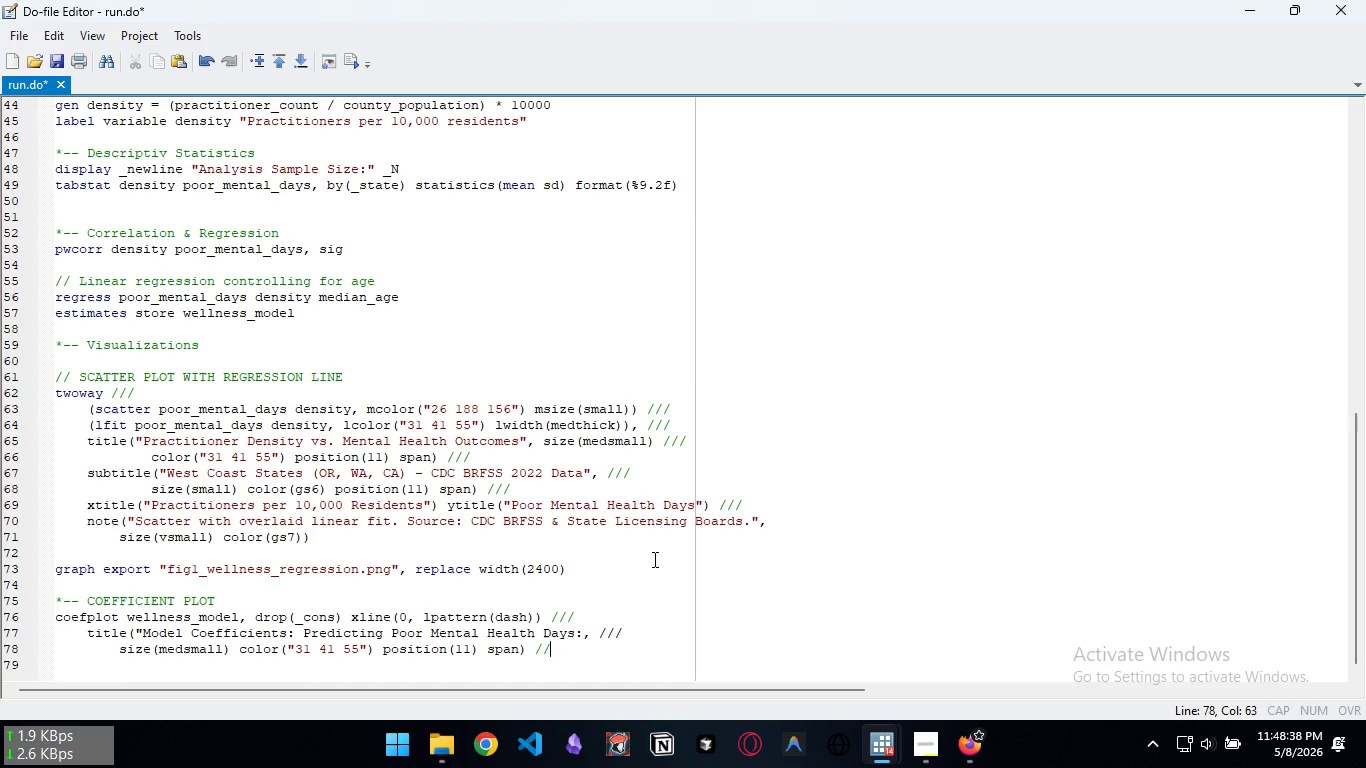 
key(Slash)
 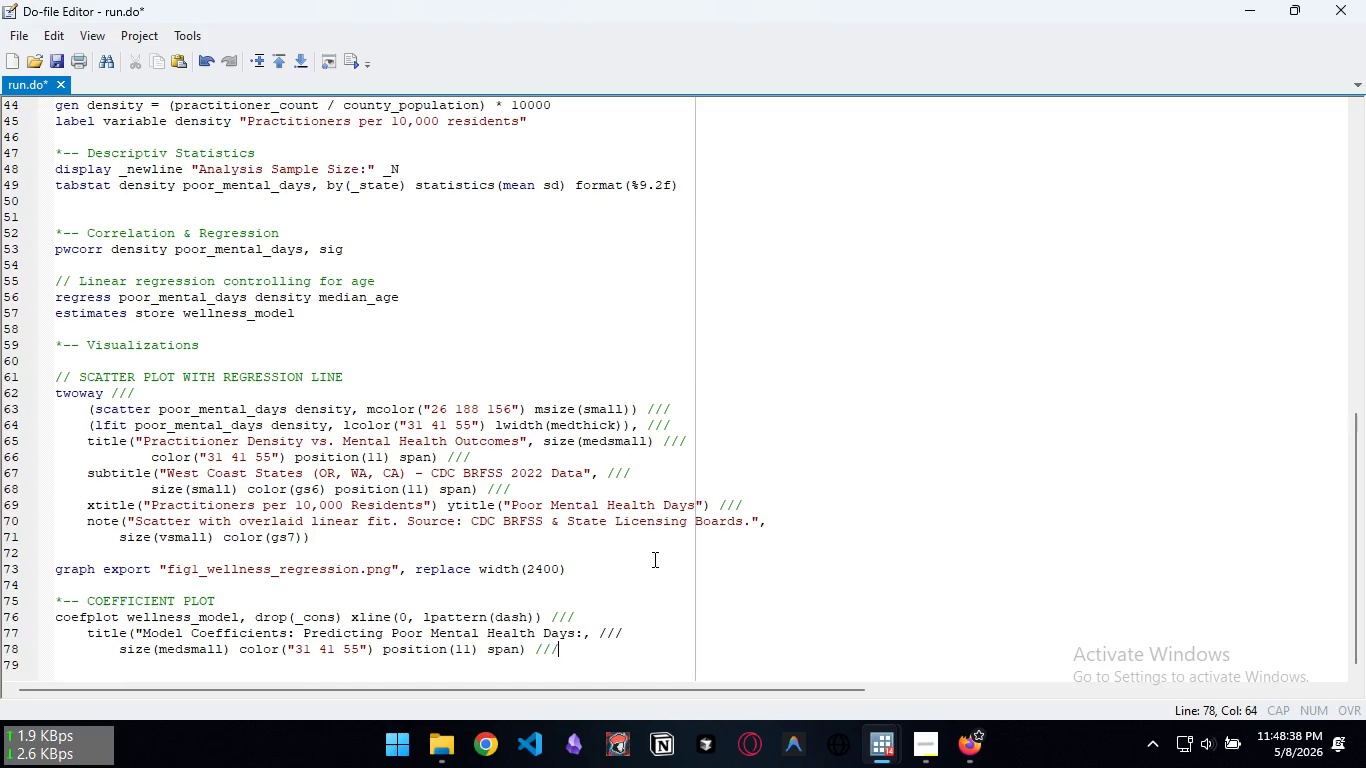 
key(Slash)
 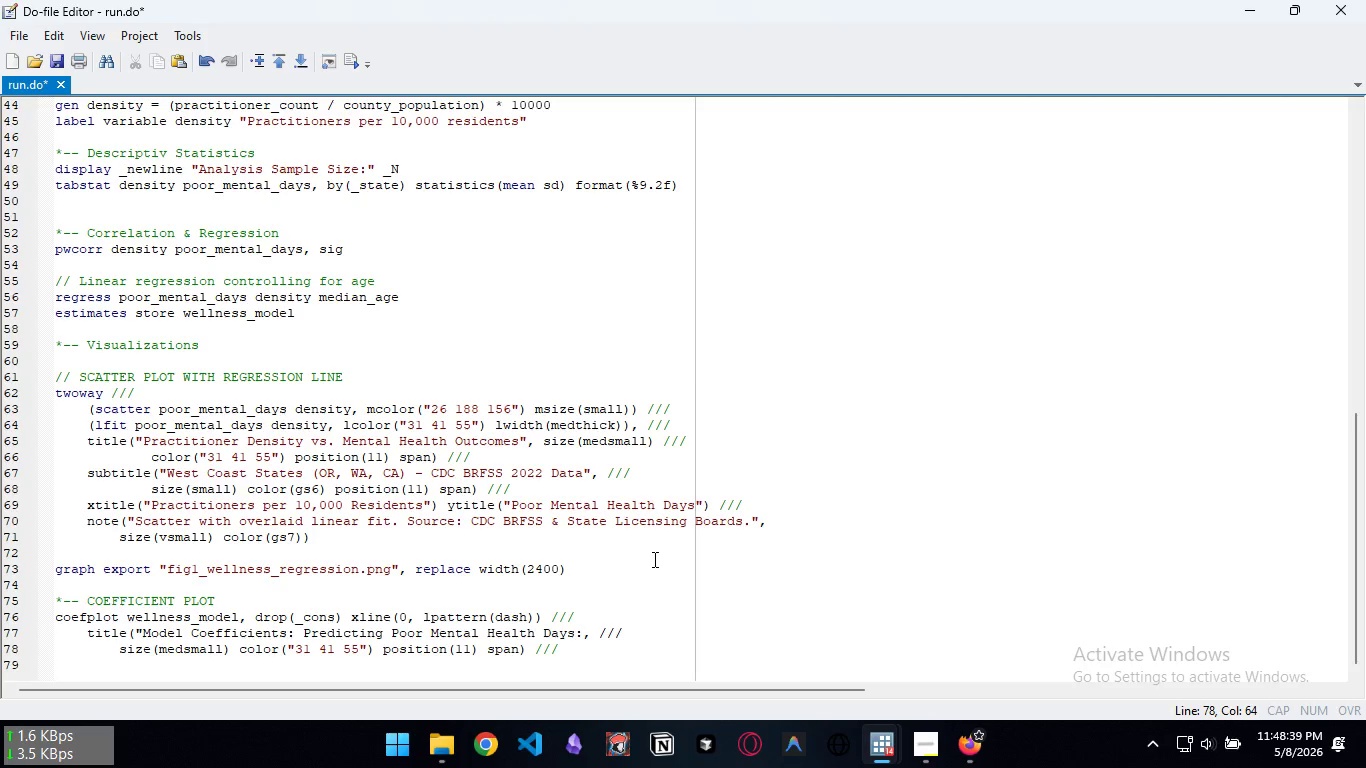 
key(Enter)
 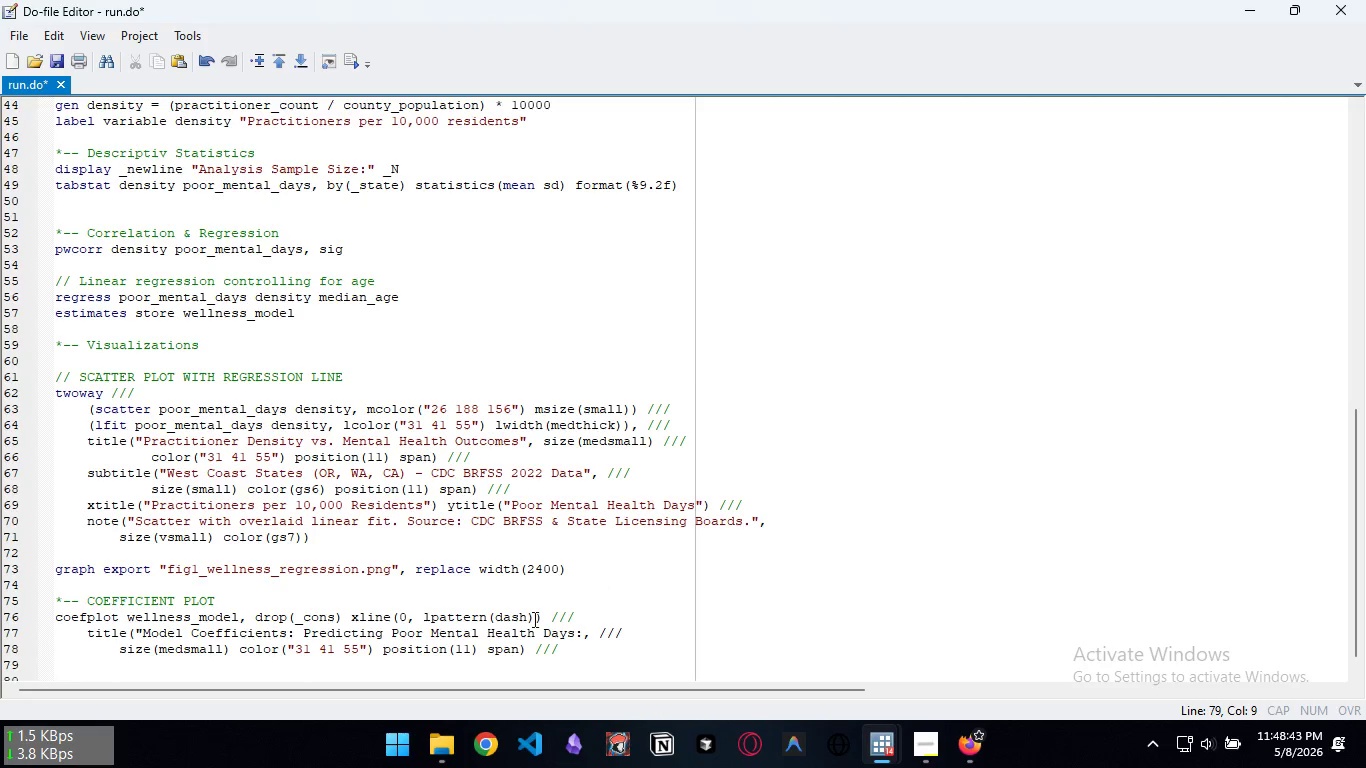 
left_click([526, 649])
 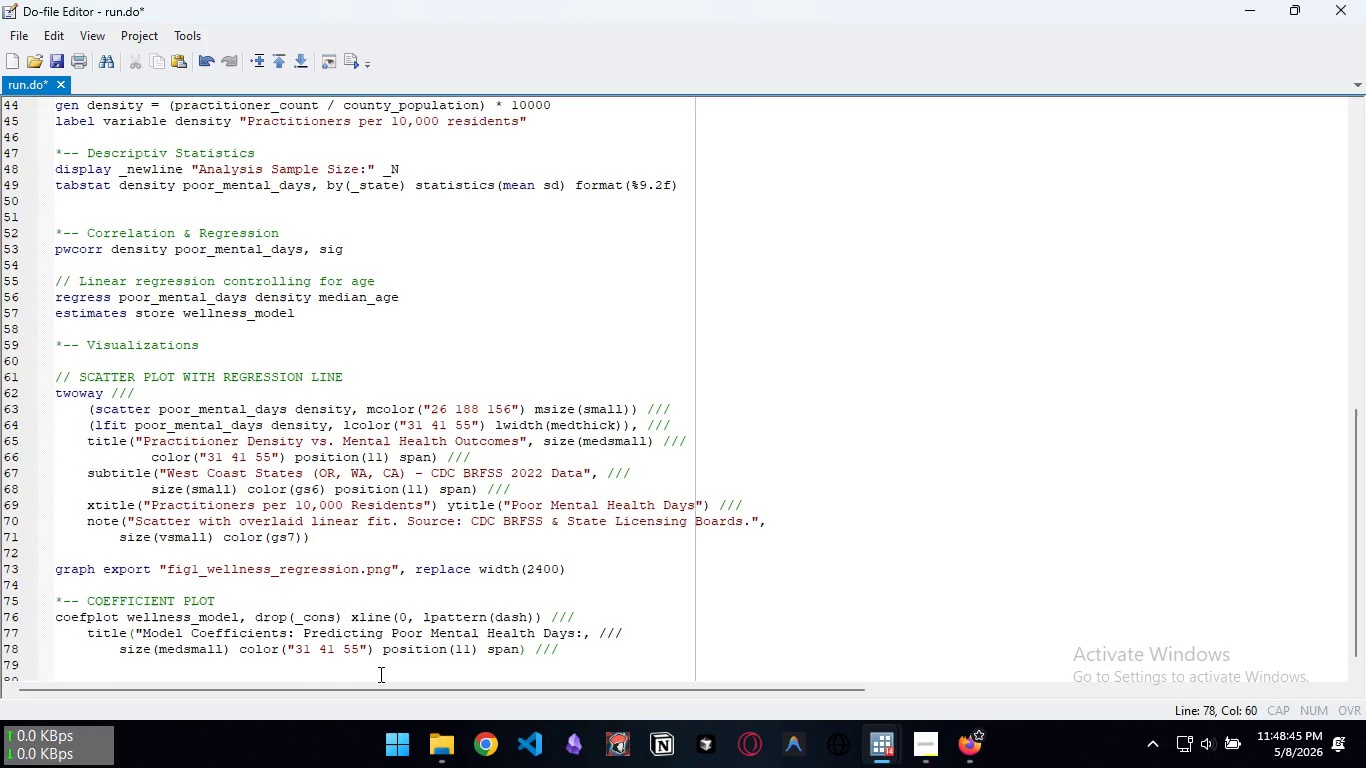 
left_click([379, 674])
 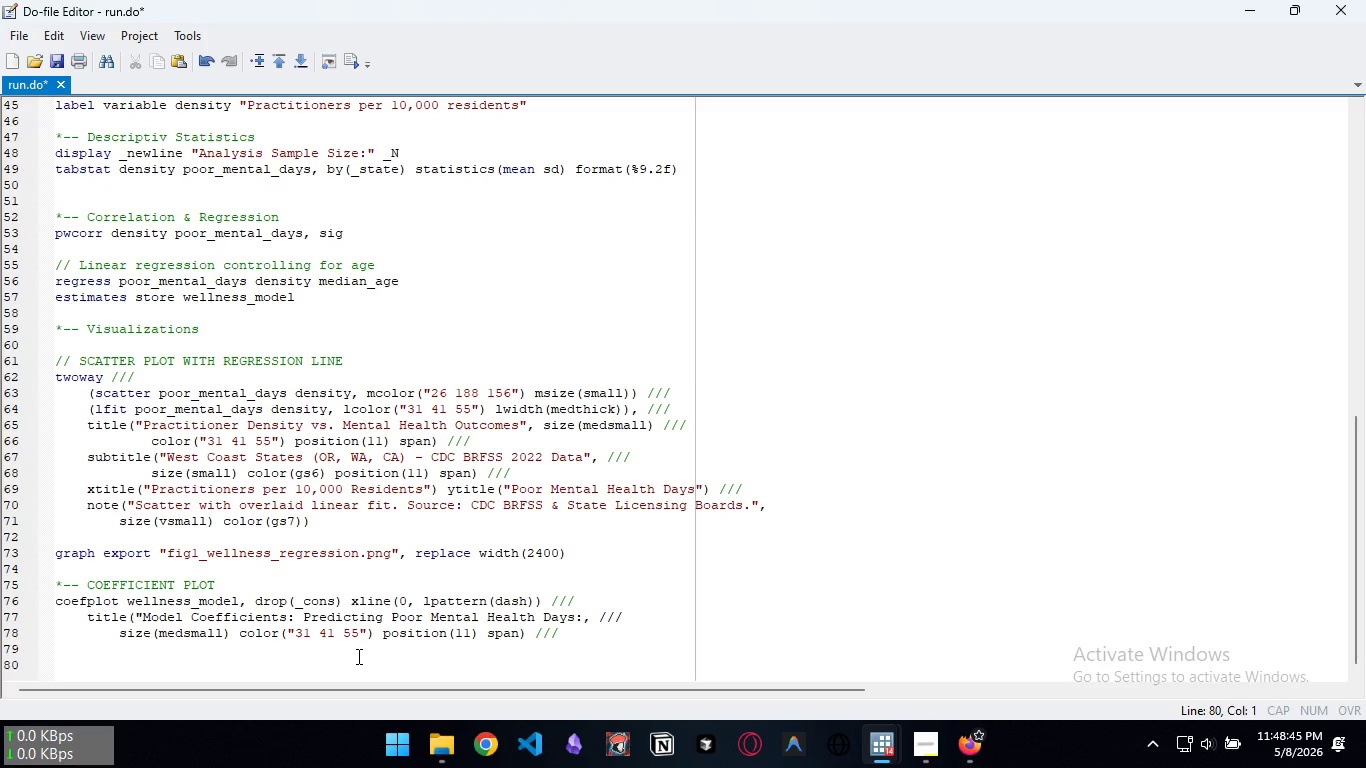 
left_click([357, 656])
 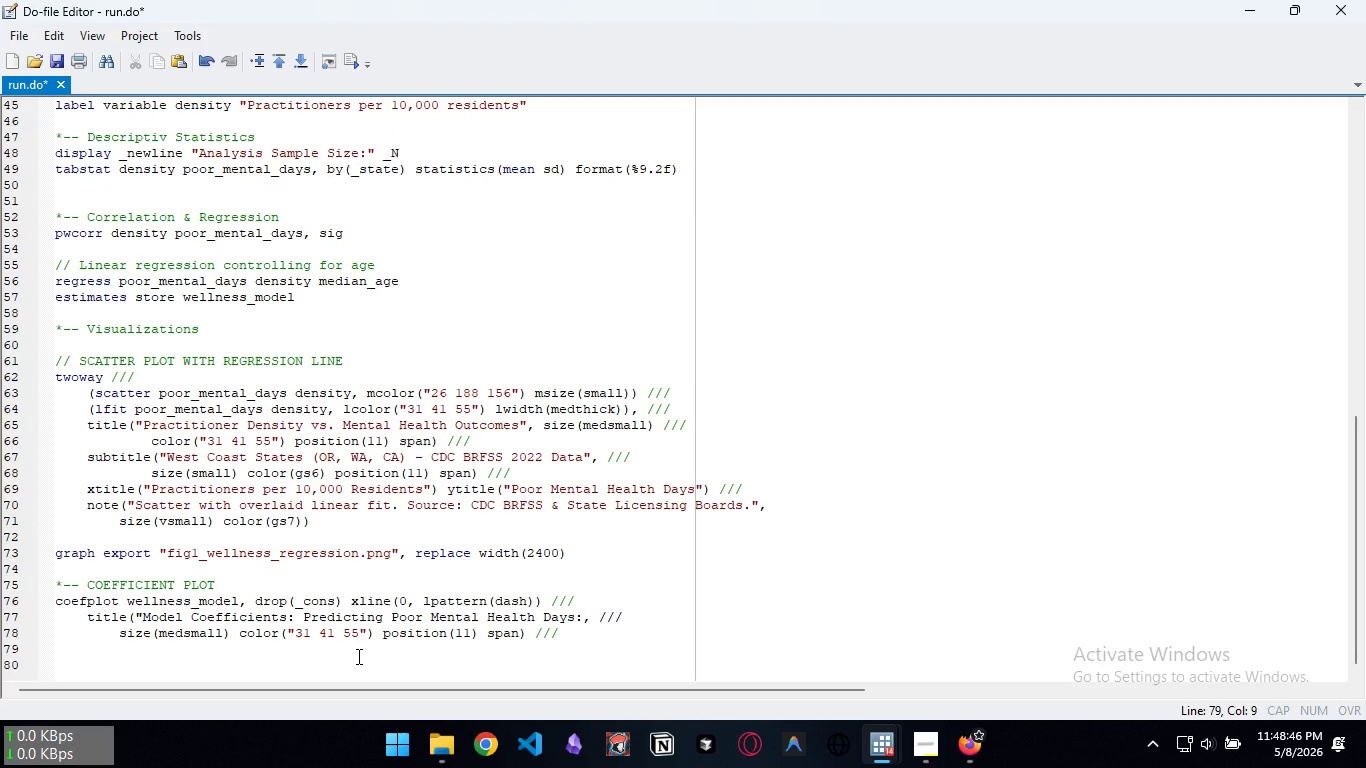 
key(Backspace)
 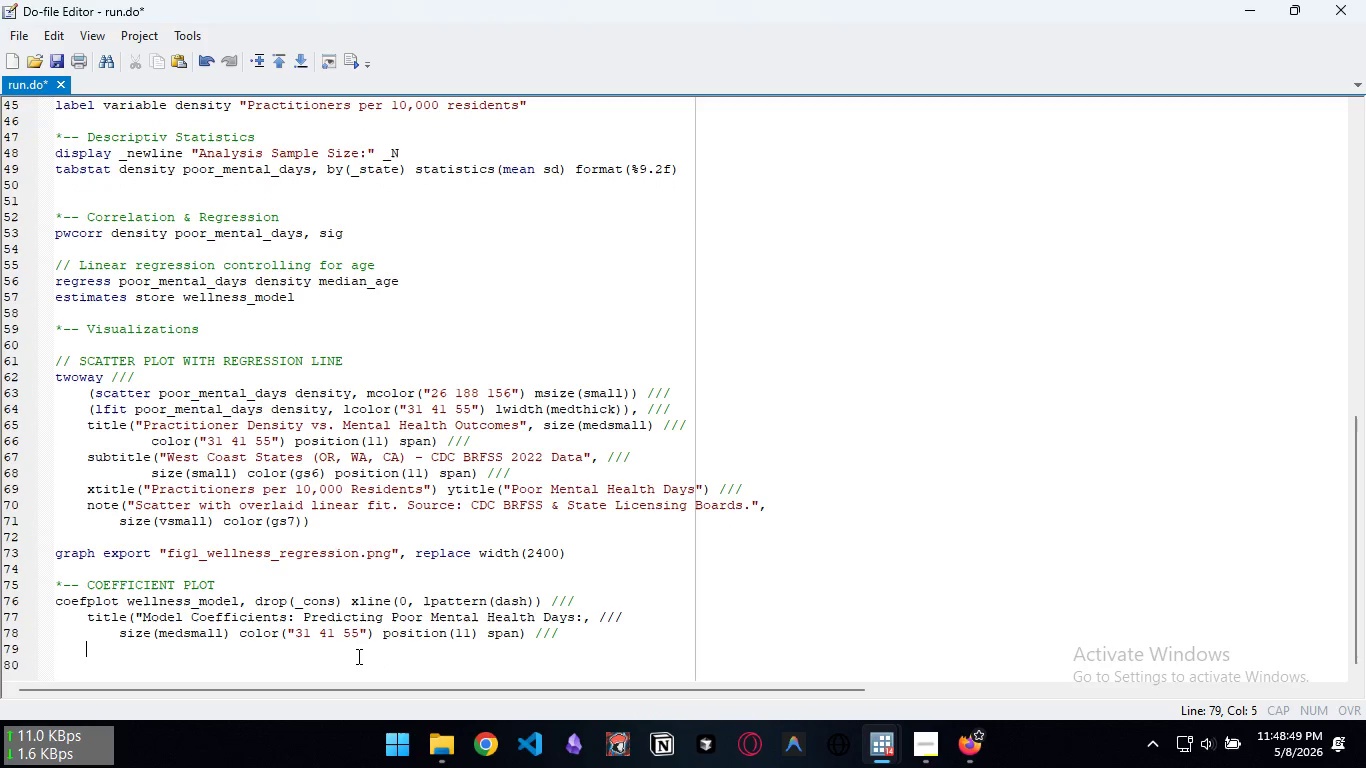 
type(subtitle()
 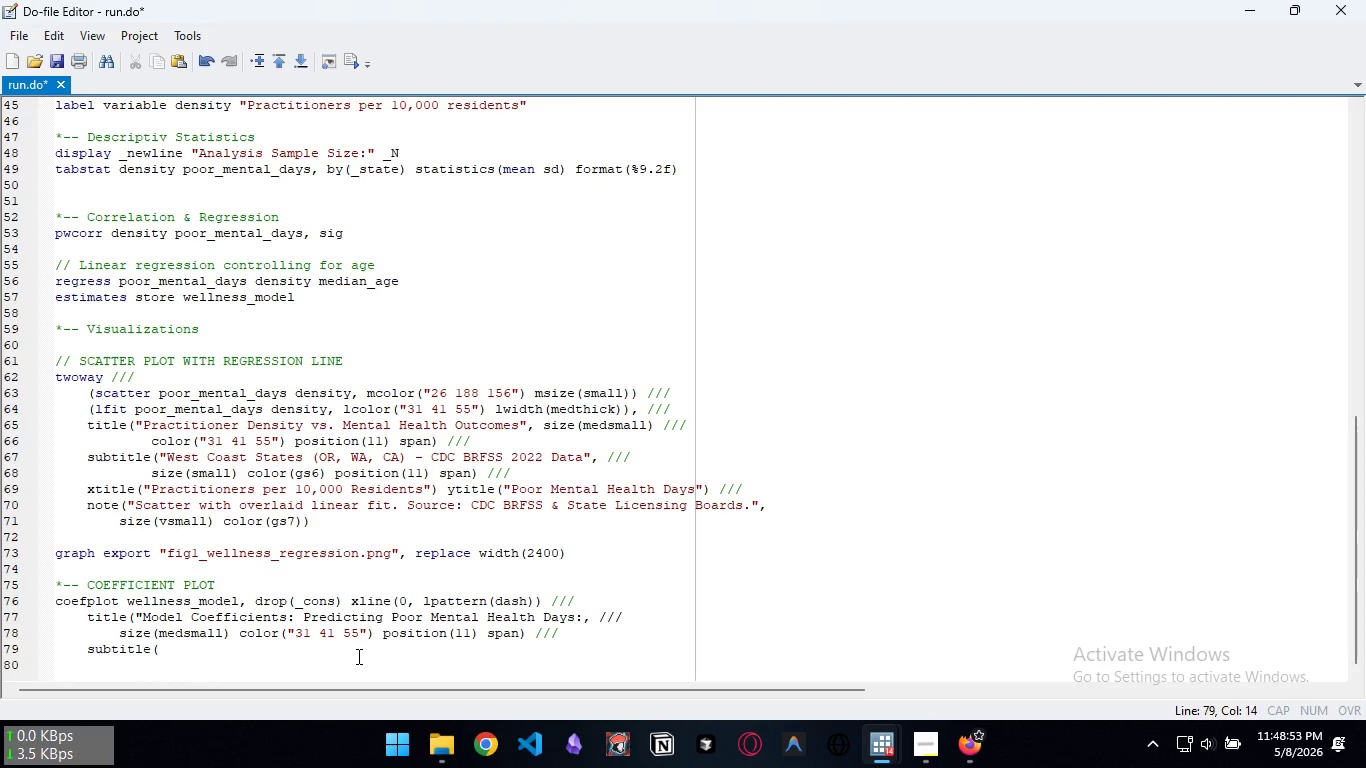 
wait(6.86)
 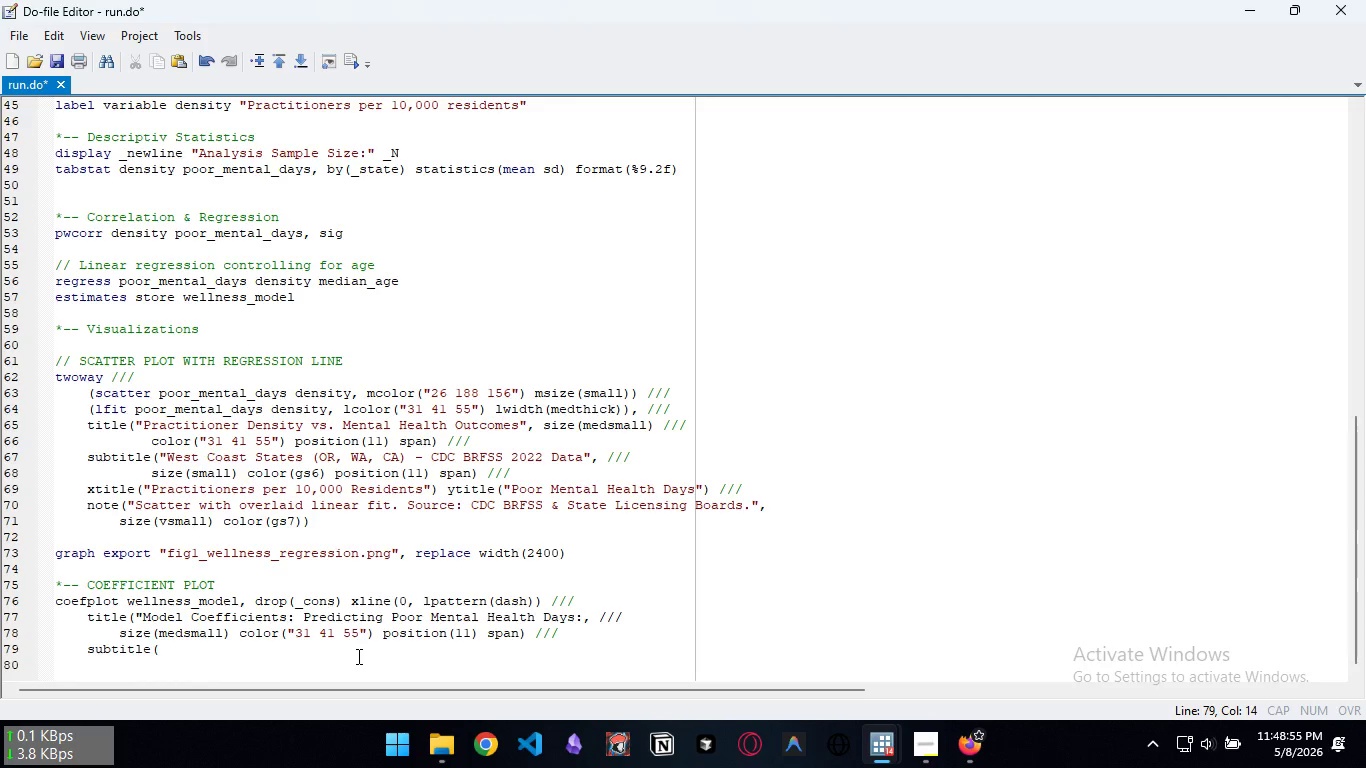 
type("95% Confidence Intera)
key(Backspace)
key(Backspace)
type(rvals)
 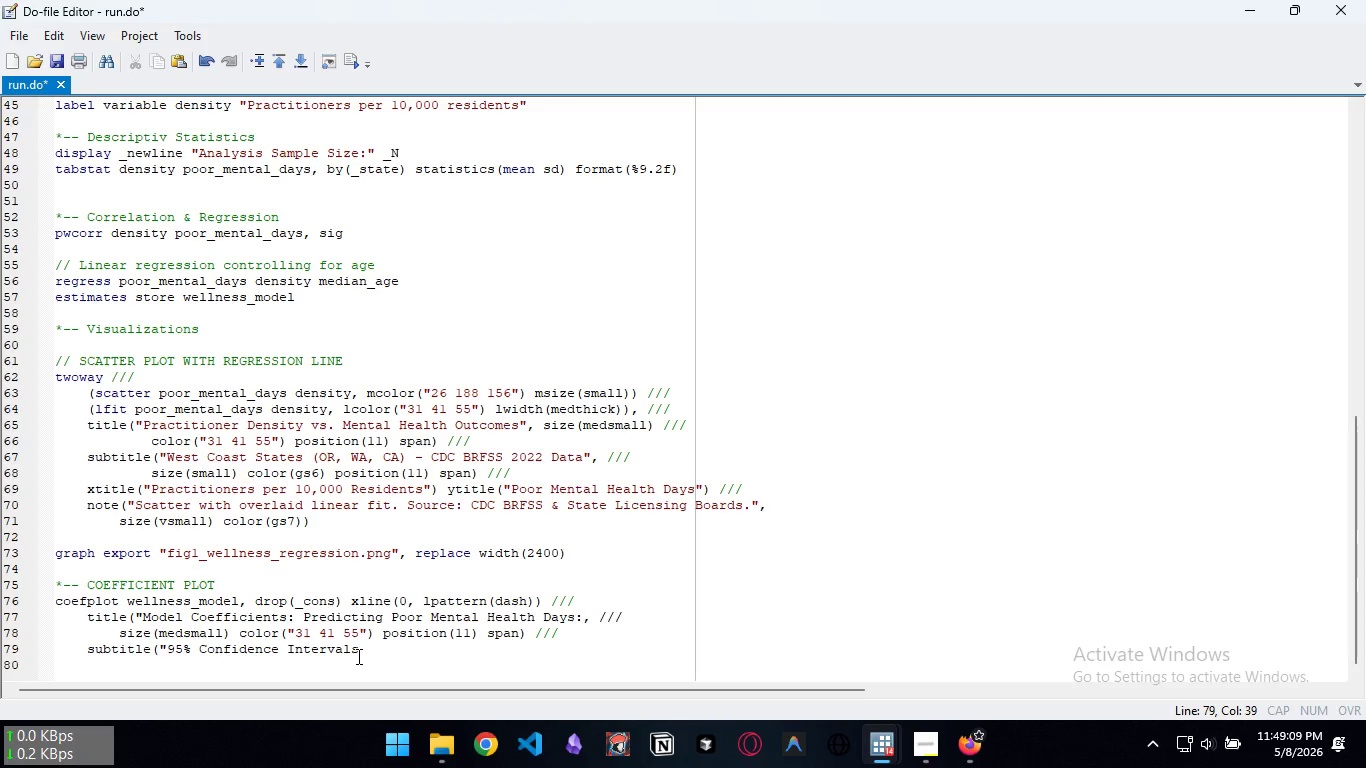 
wait(5.06)
 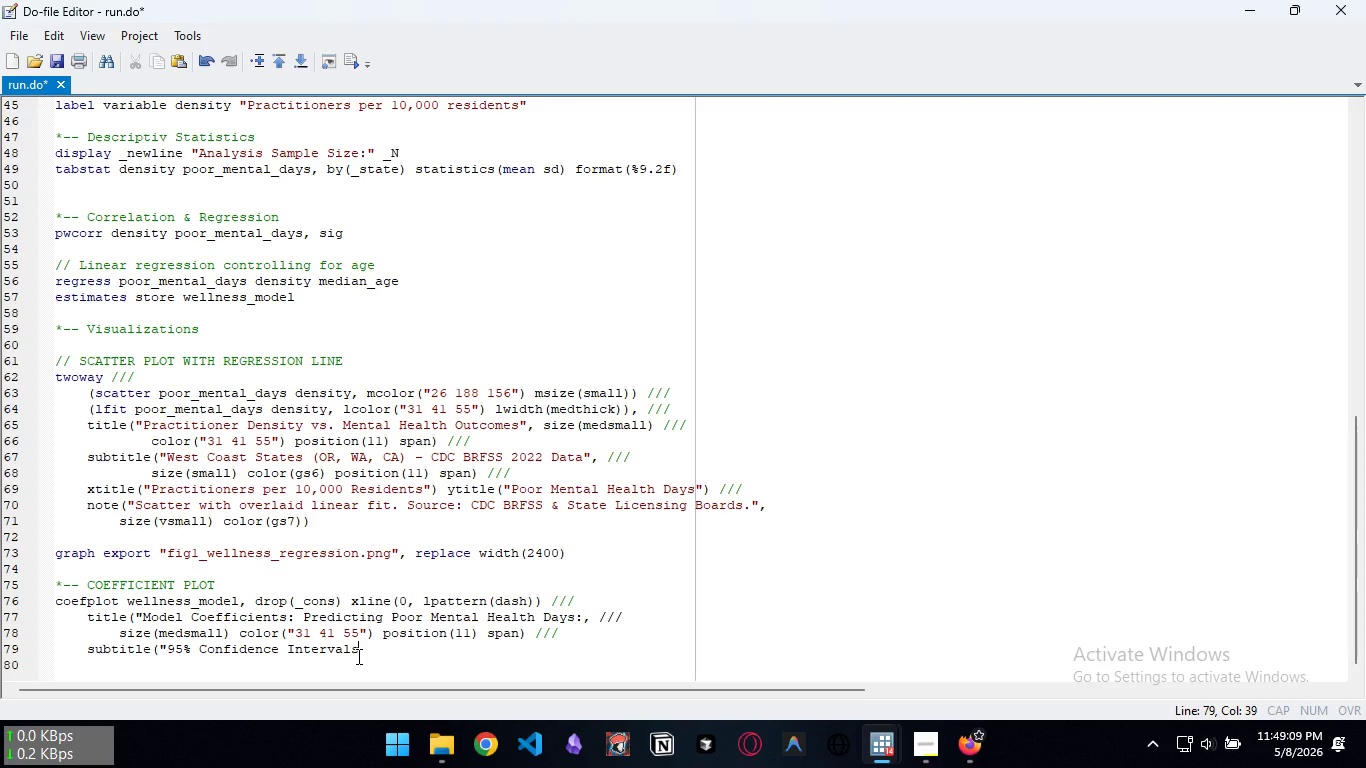 
type(", size(small) color(gs6) position(11) span) ///)
 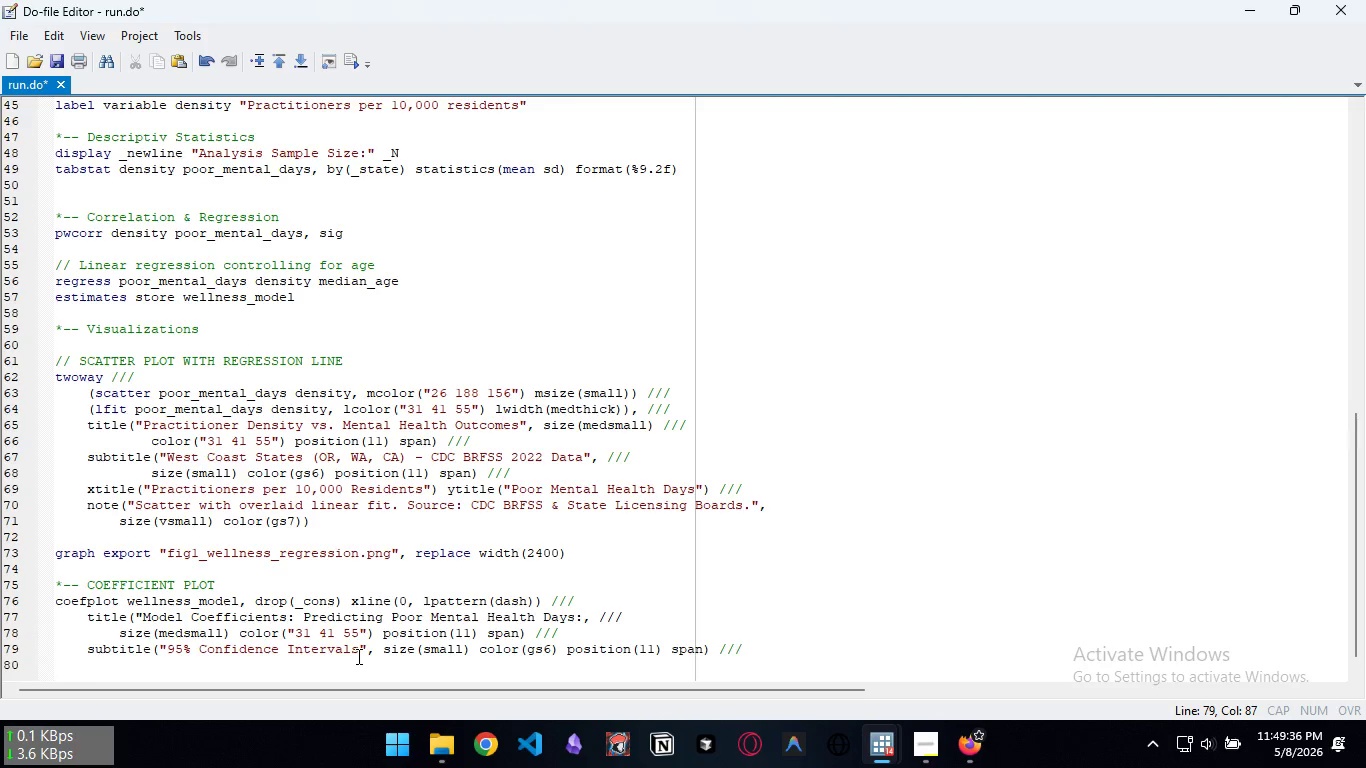 
key(Enter)
 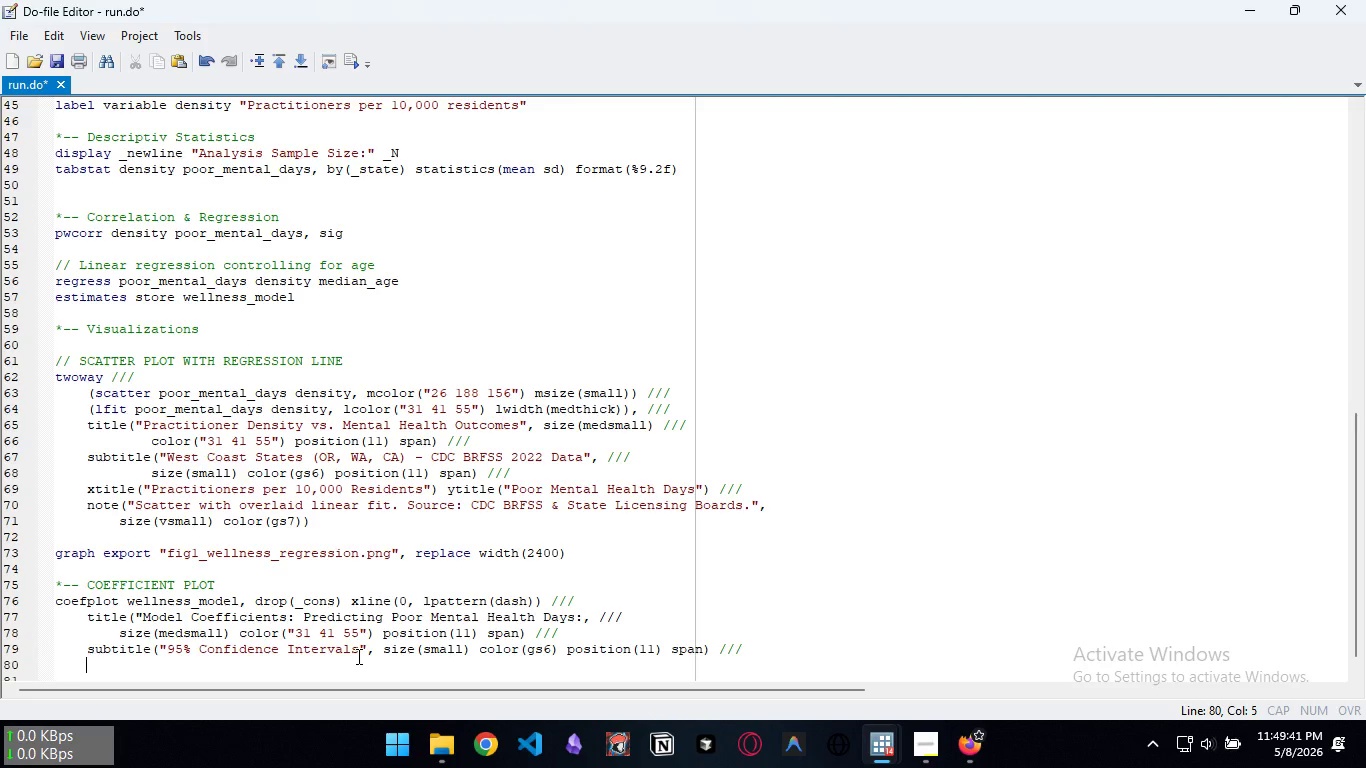 
wait(7.47)
 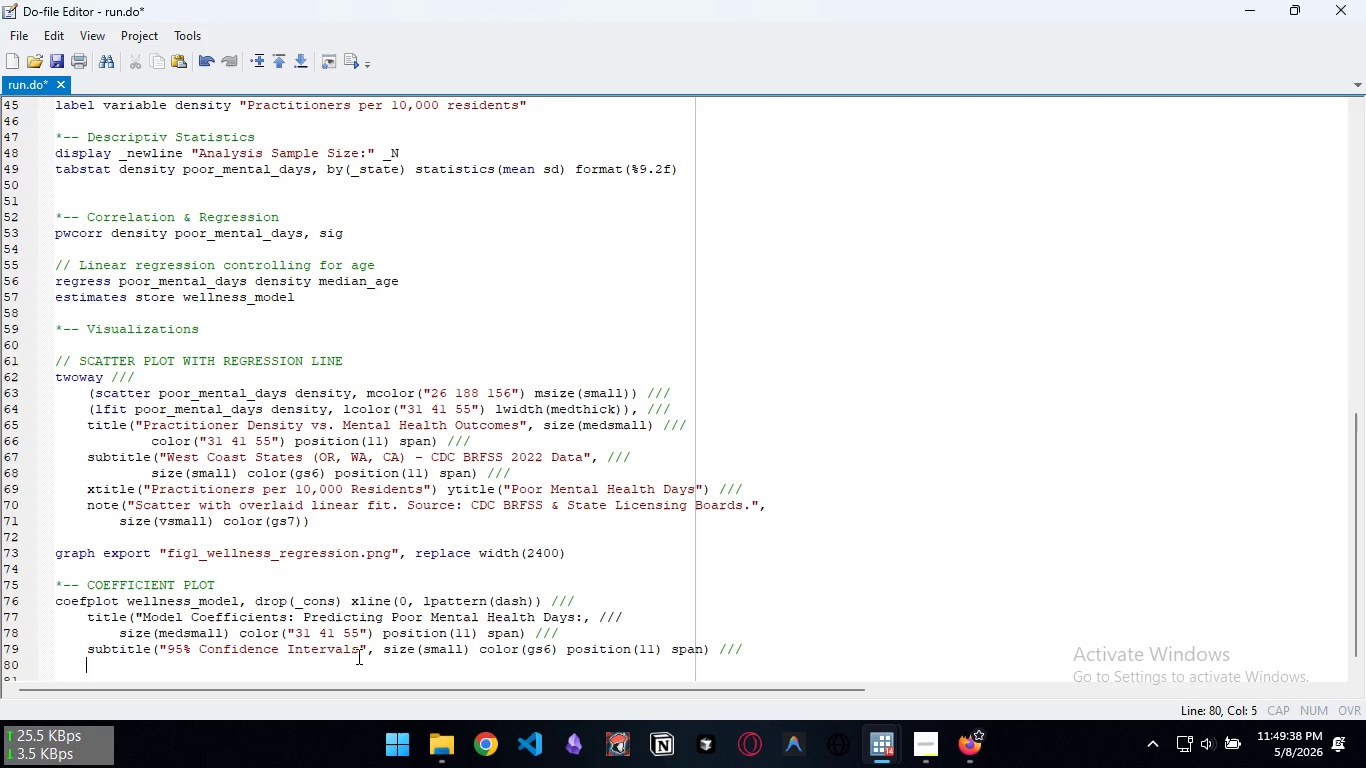 
type(xtitle("Coefficient Estimate") ///)
 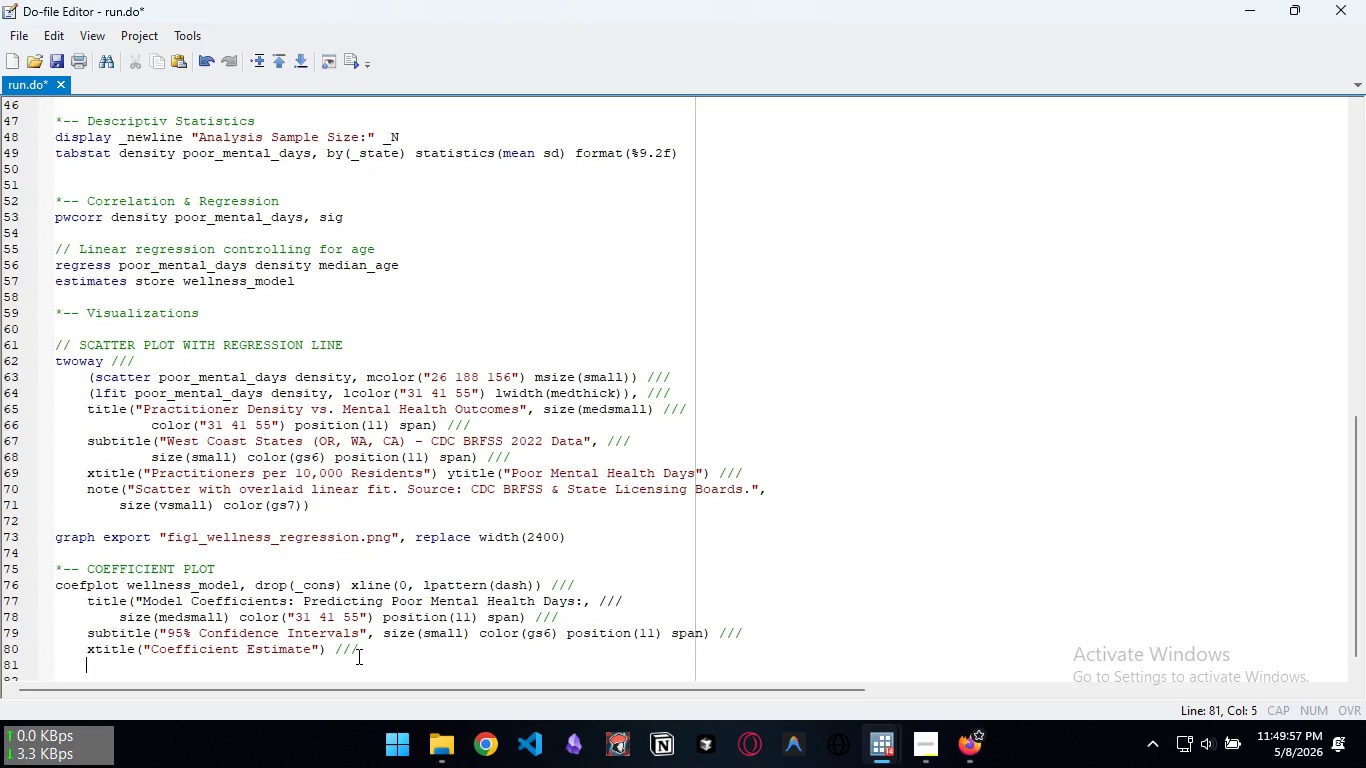 
 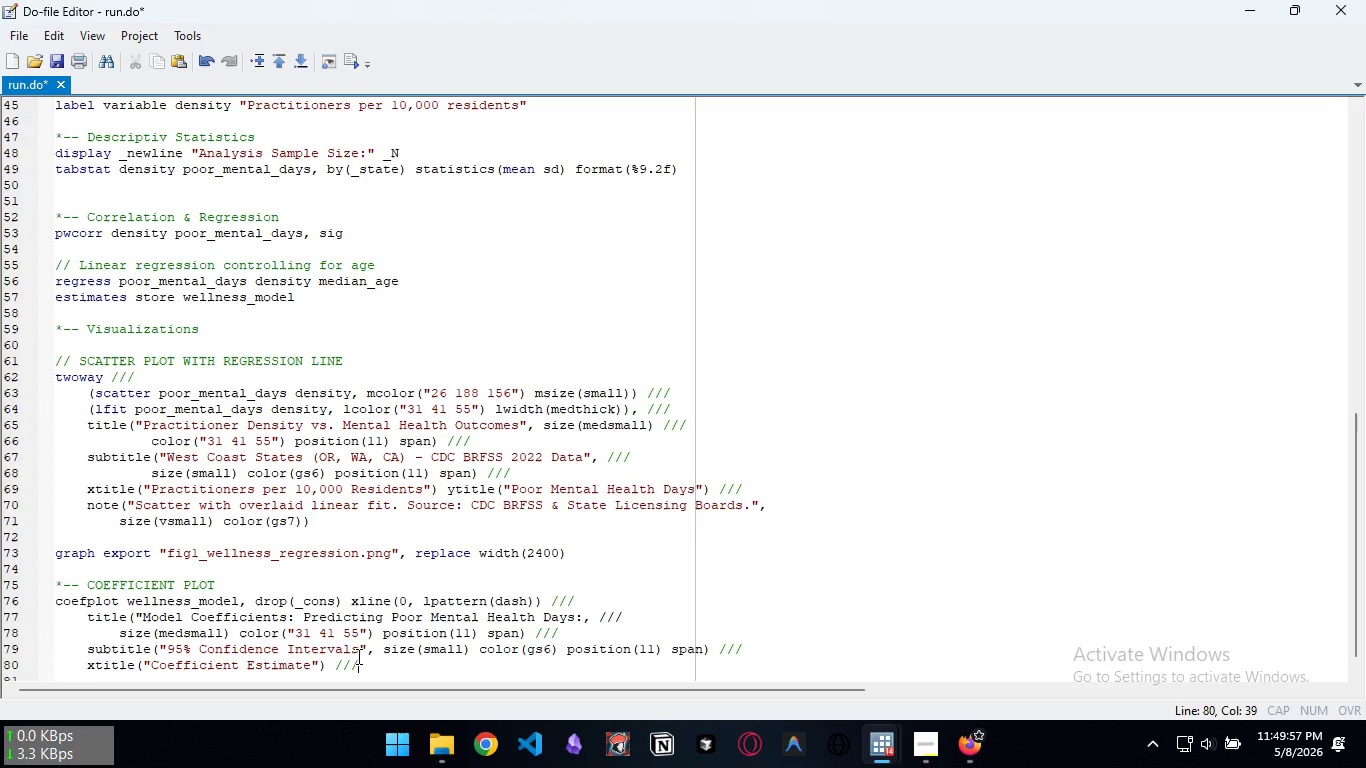 
key(Enter)
 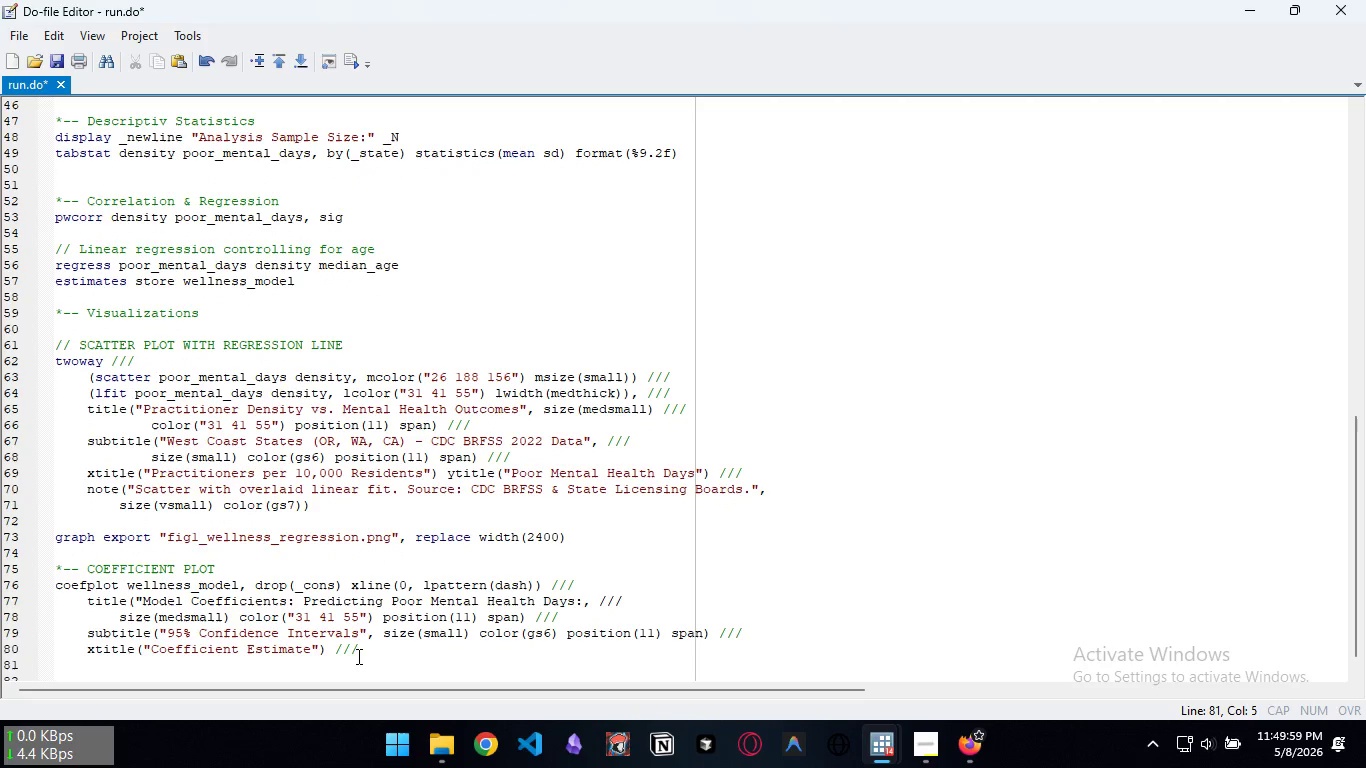 
type(note("n)
key(Backspace)
type(Negative )
 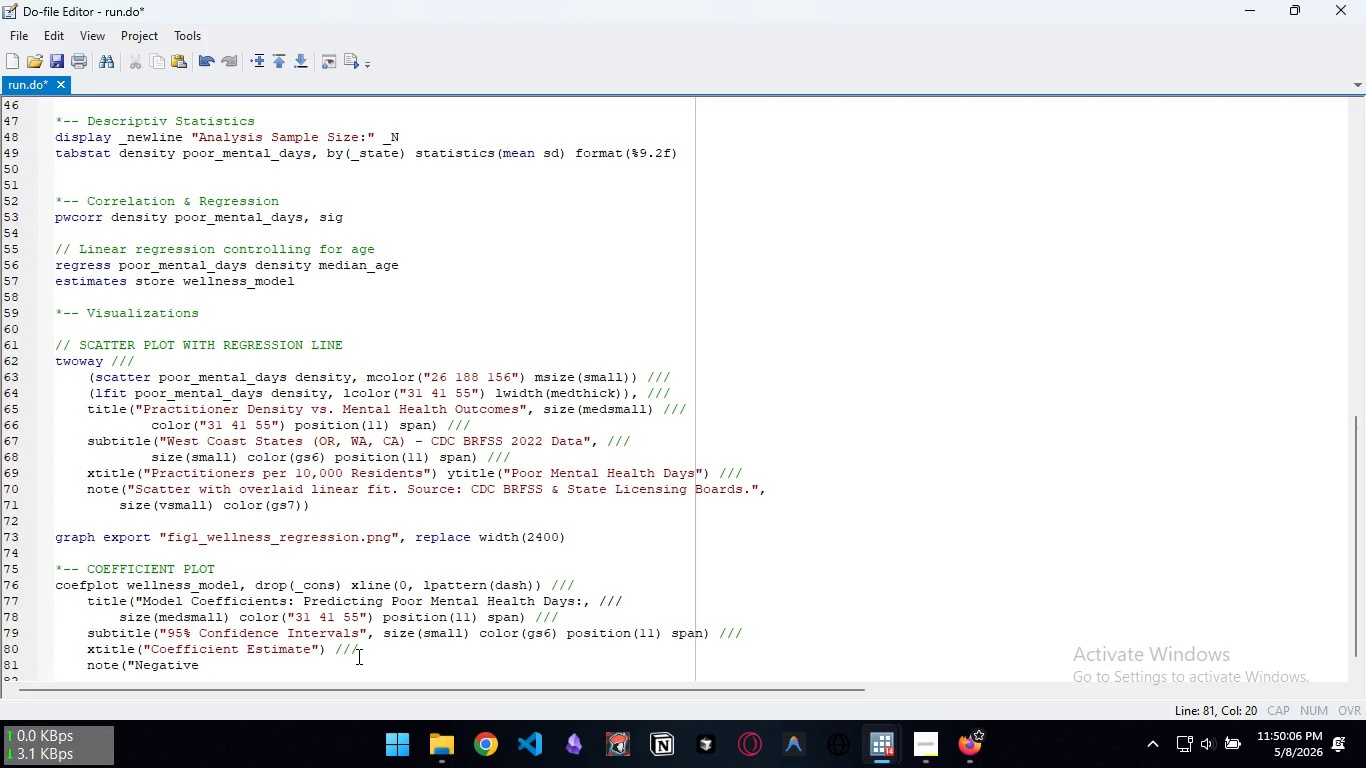 
key(Control+ControlLeft)
 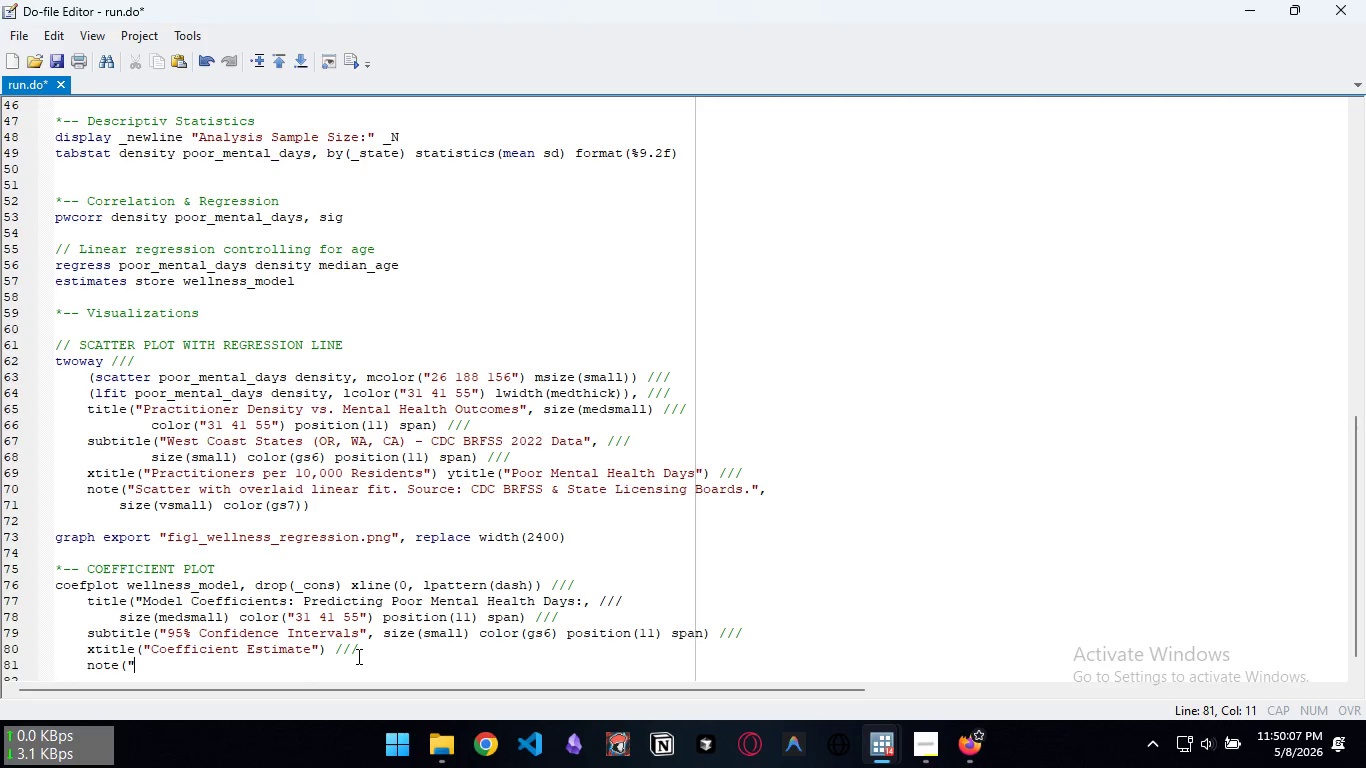 
key(Control+Backspace)
 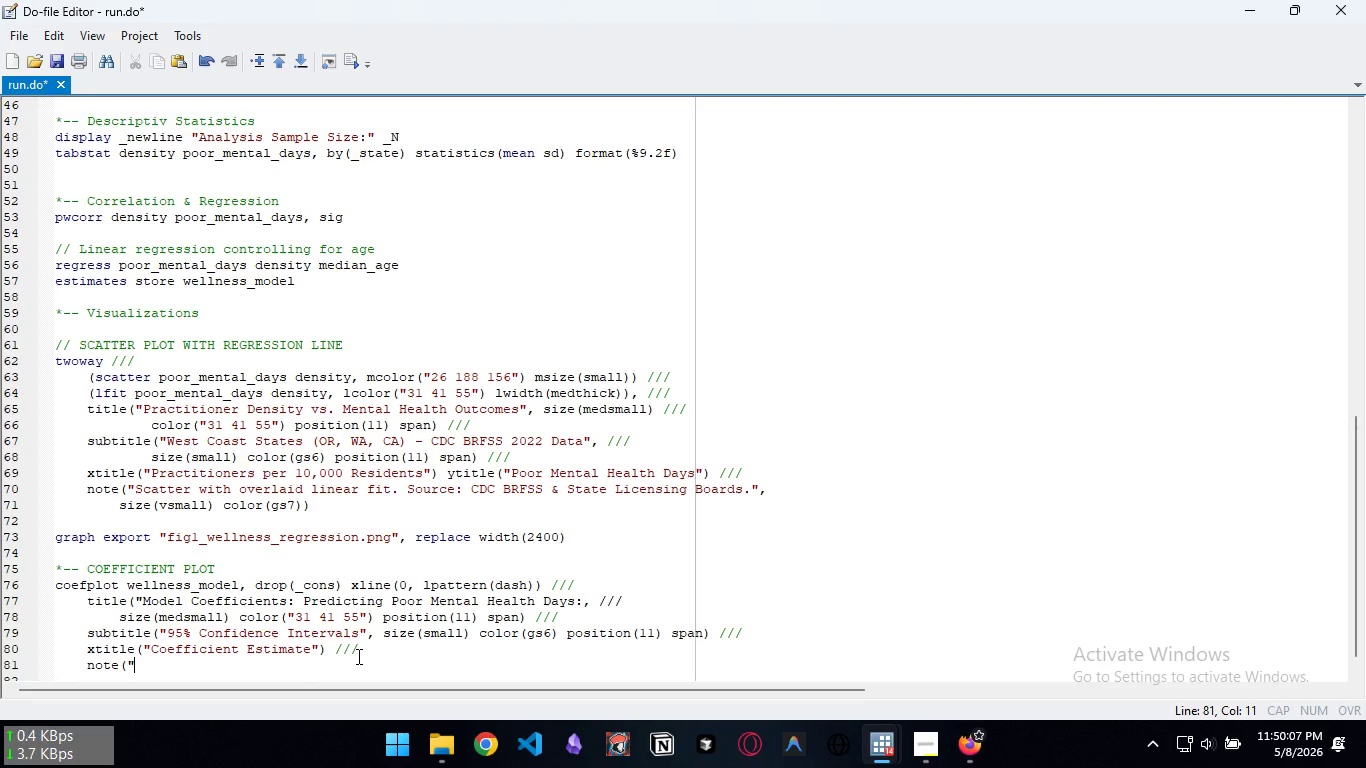 
type(Negatie)
key(Backspace)
type(ve desit)
key(Backspace)
key(Backspace)
key(Backspace)
type(nsity coefficient indicates higher density predicts fewer poor heal)
 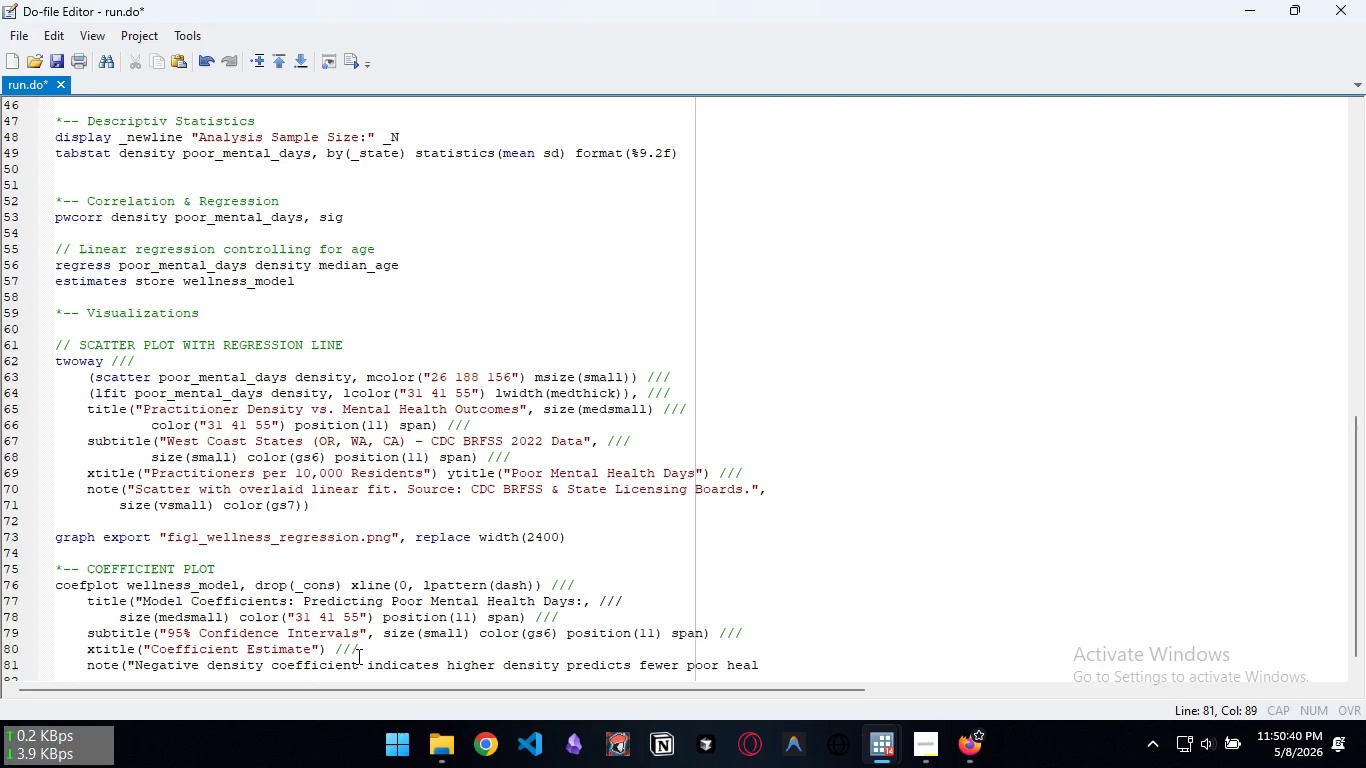 
key(Control+ControlLeft)
 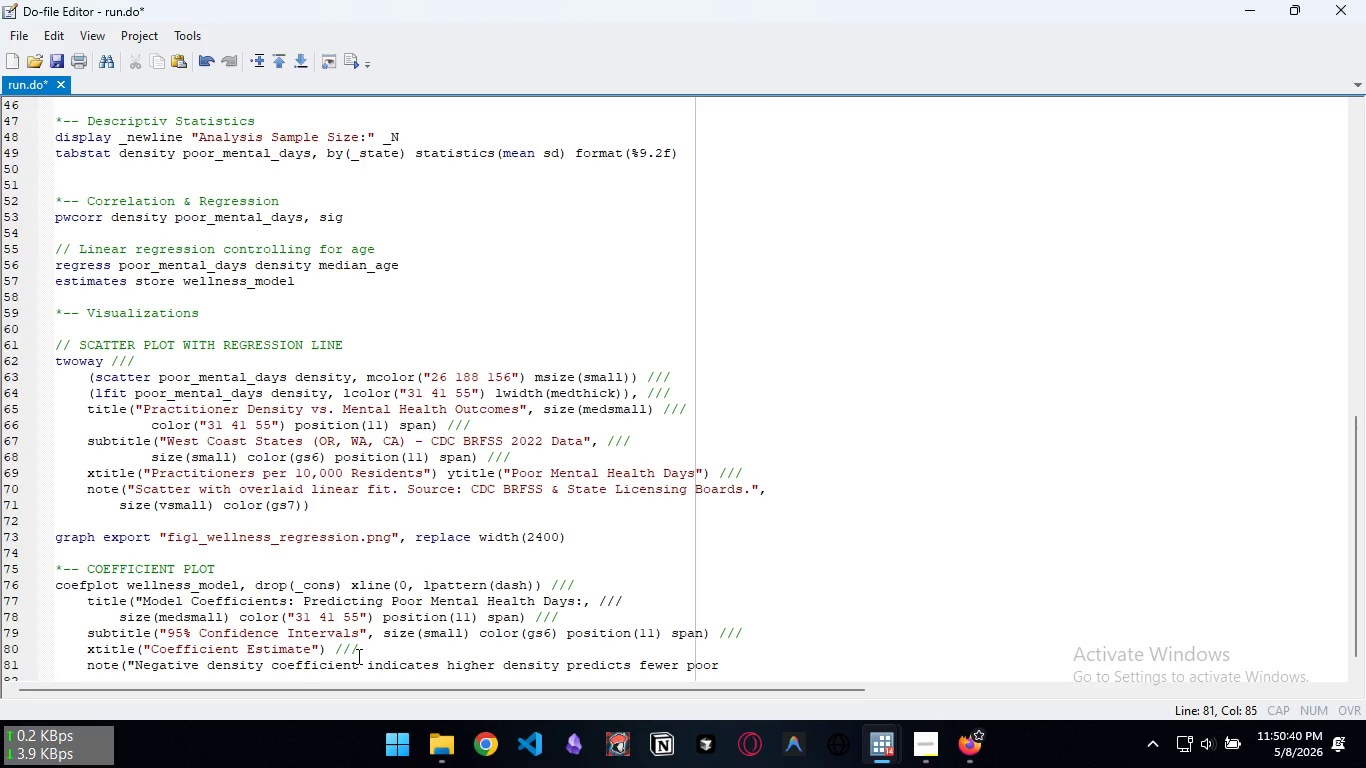 
key(Control+Backspace)
 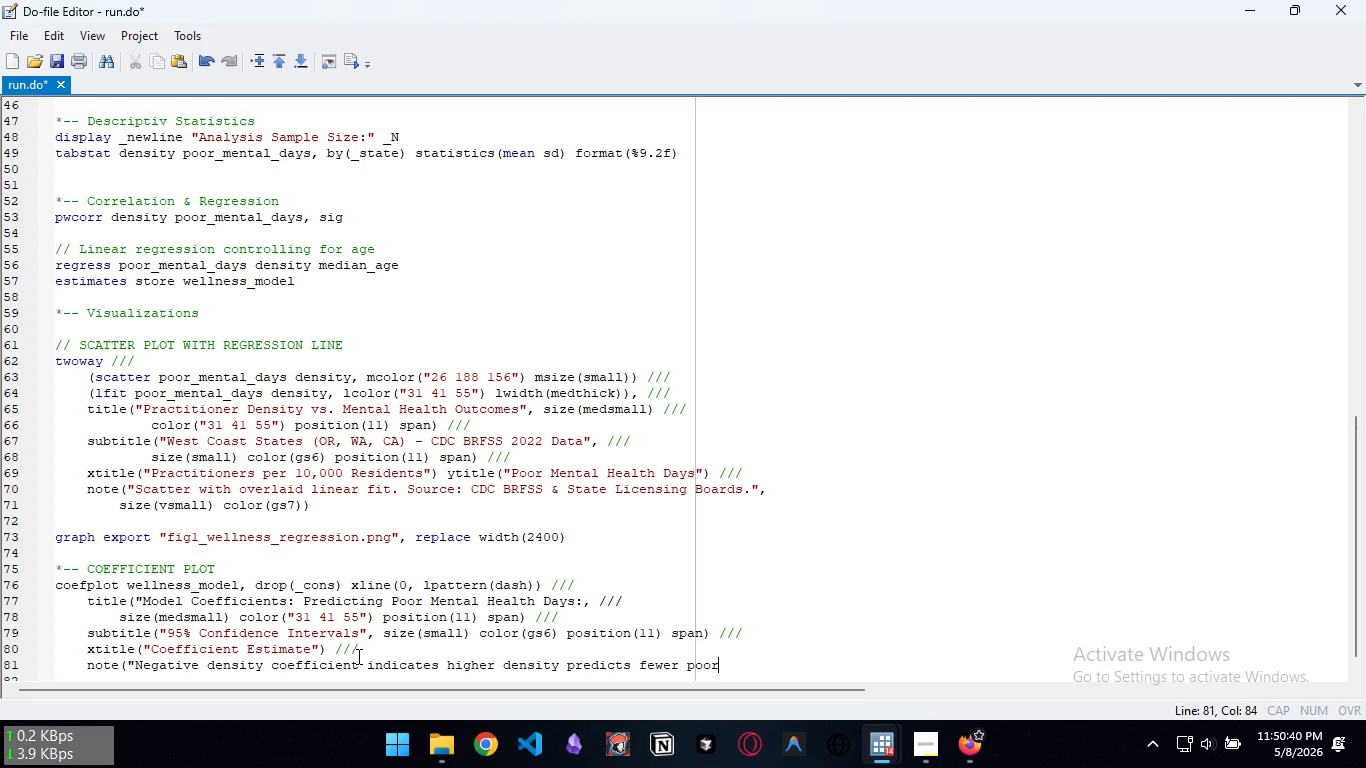 
key(Backspace)
type(_health )
key(Backspace)
key(Backspace)
key(Backspace)
key(Backspace)
key(Backspace)
key(Backspace)
key(Backspace)
key(Backspace)
type( health dasys)
key(Backspace)
key(Backspace)
key(Backspace)
type(ys")
 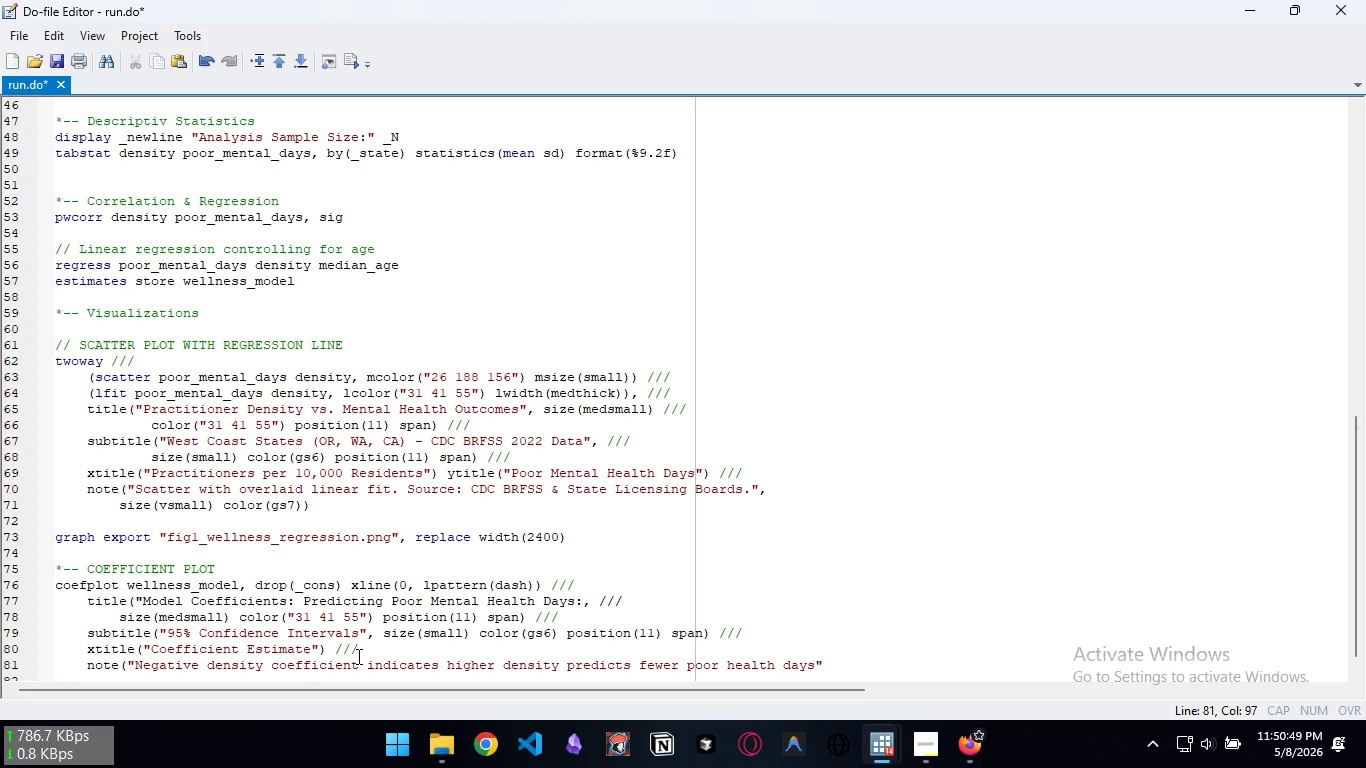 
key(ArrowLeft)
 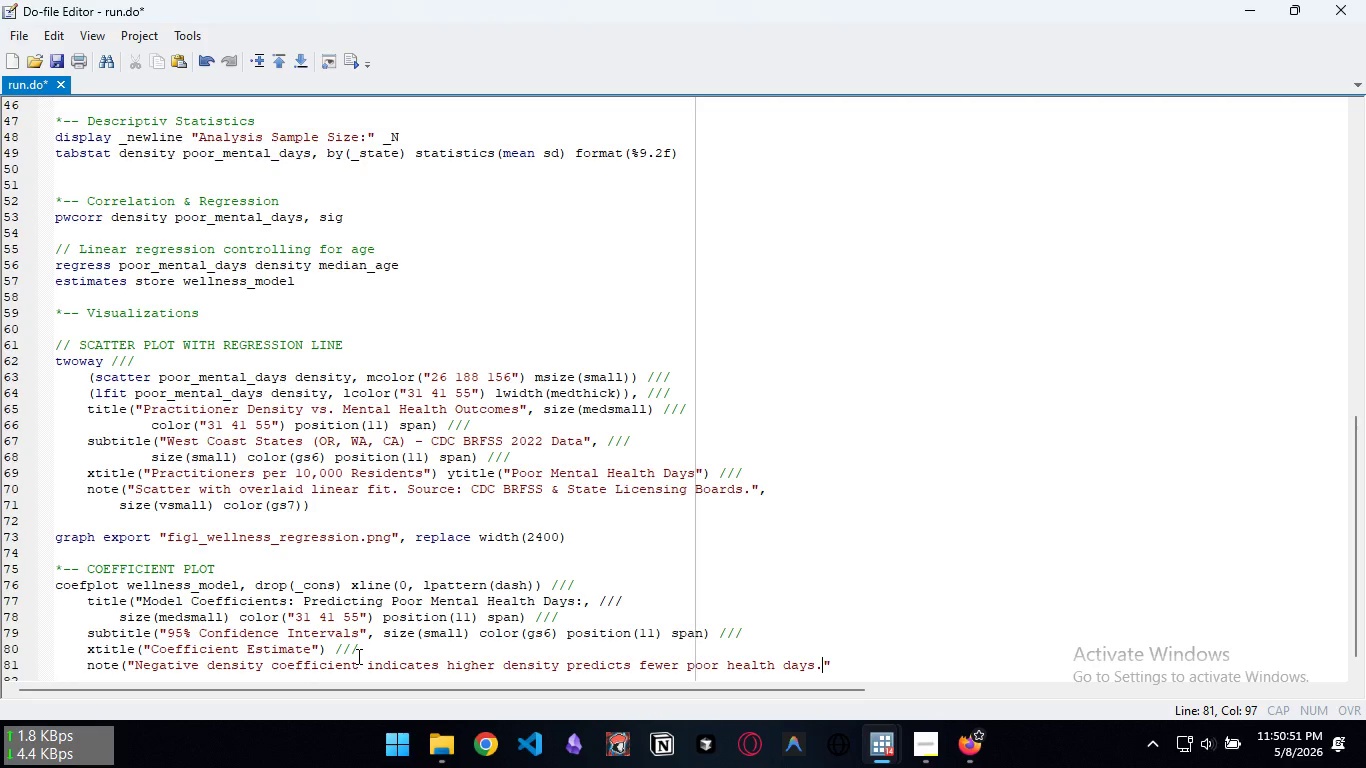 
key(Period)
 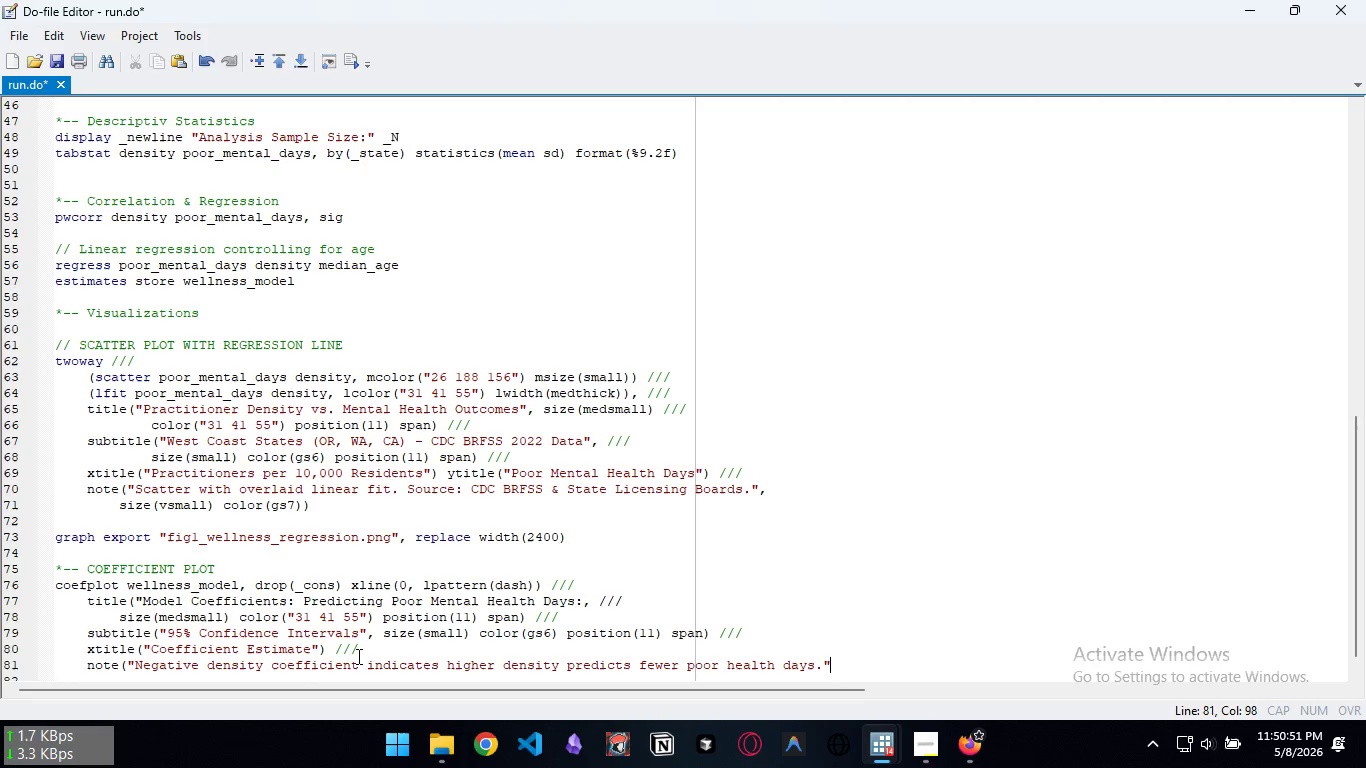 
key(ArrowRight)
 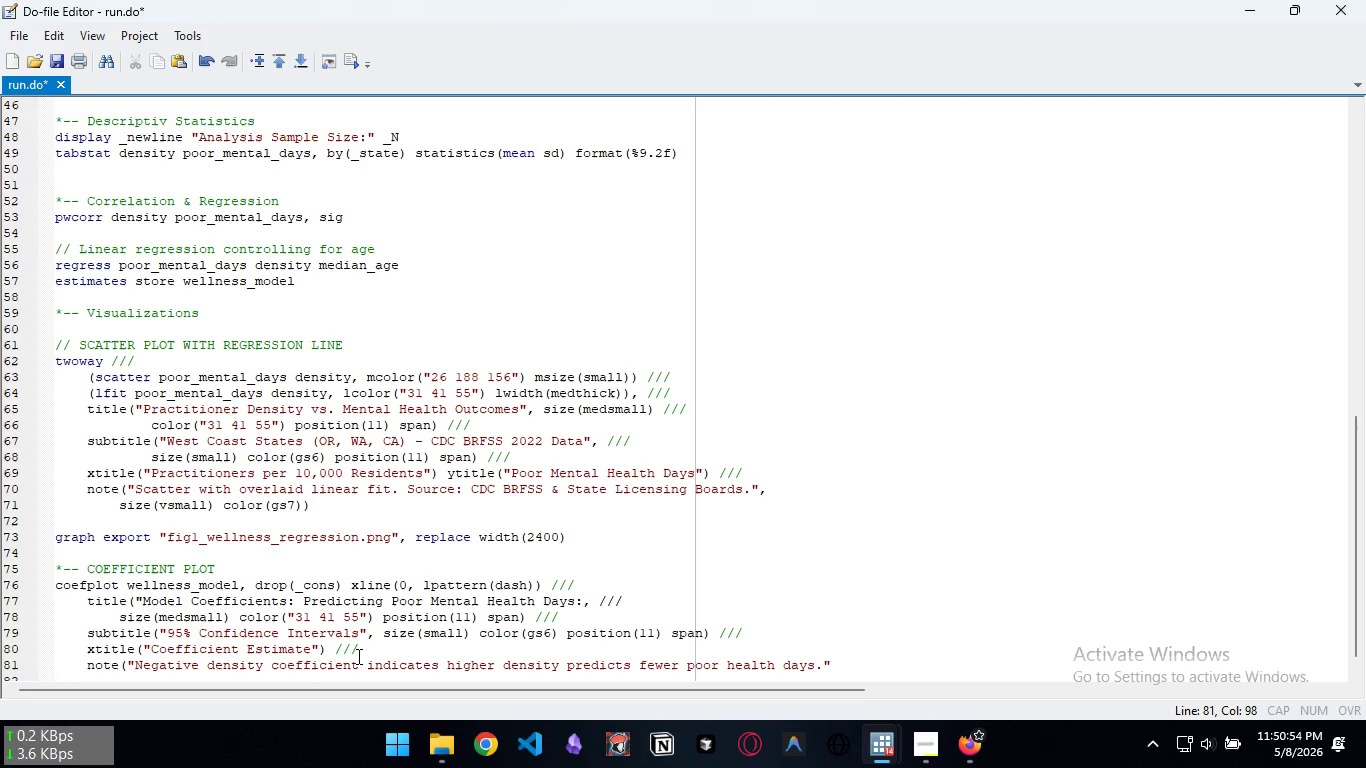 
key(Comma)
 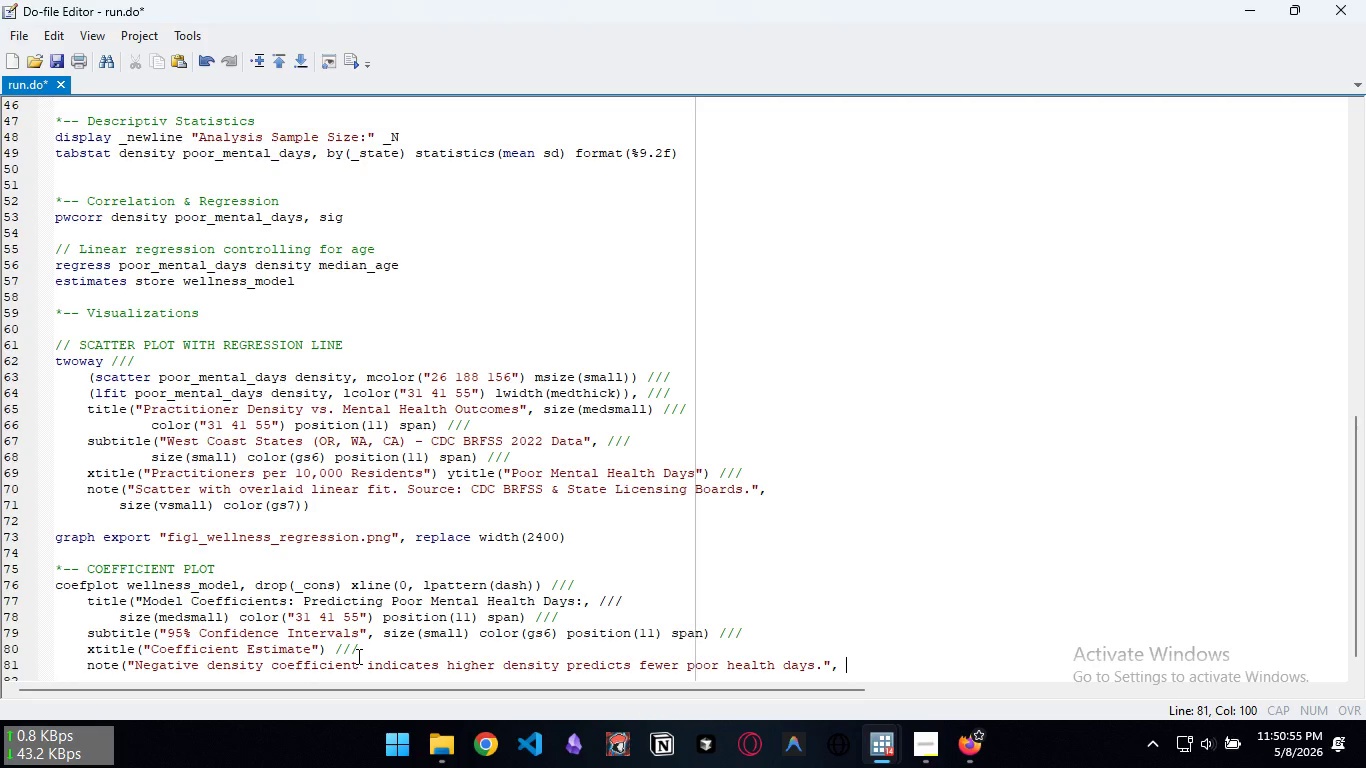 
key(Space)
 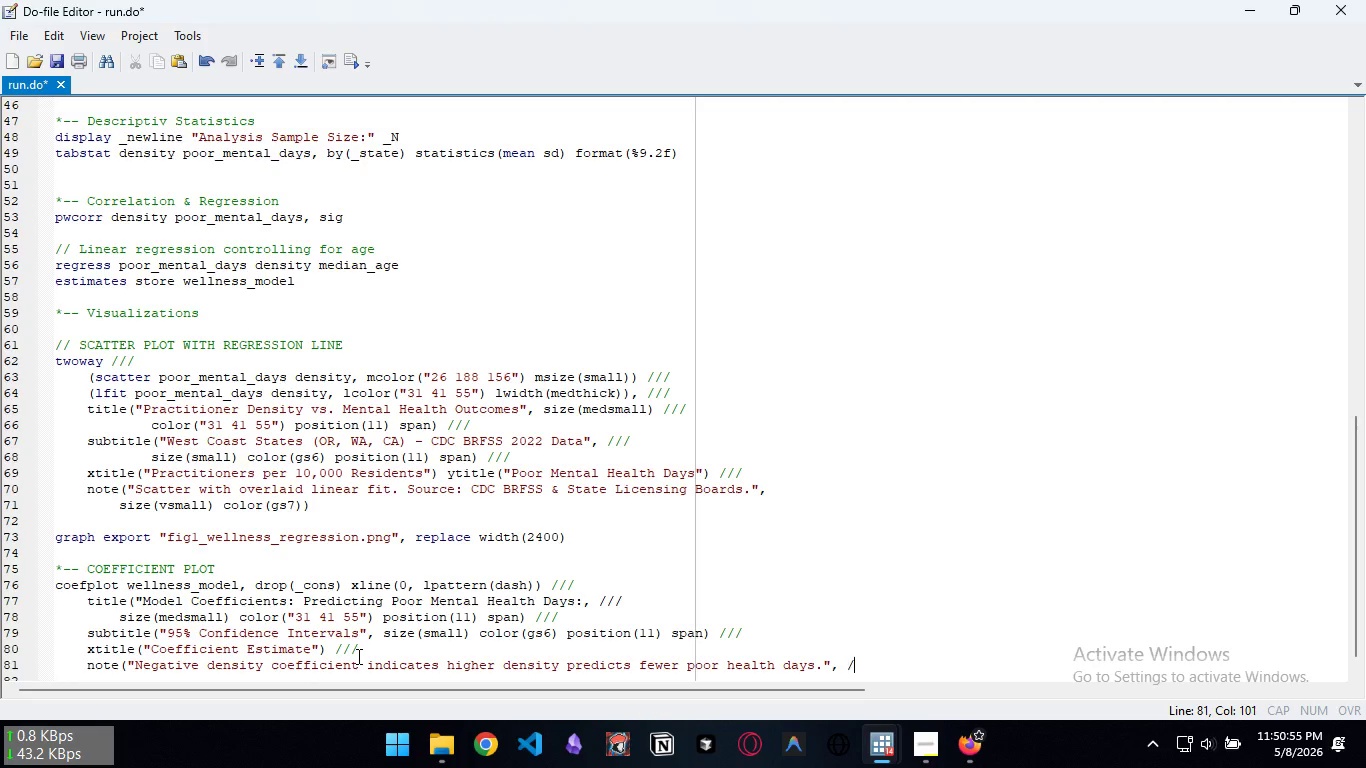 
key(Slash)
 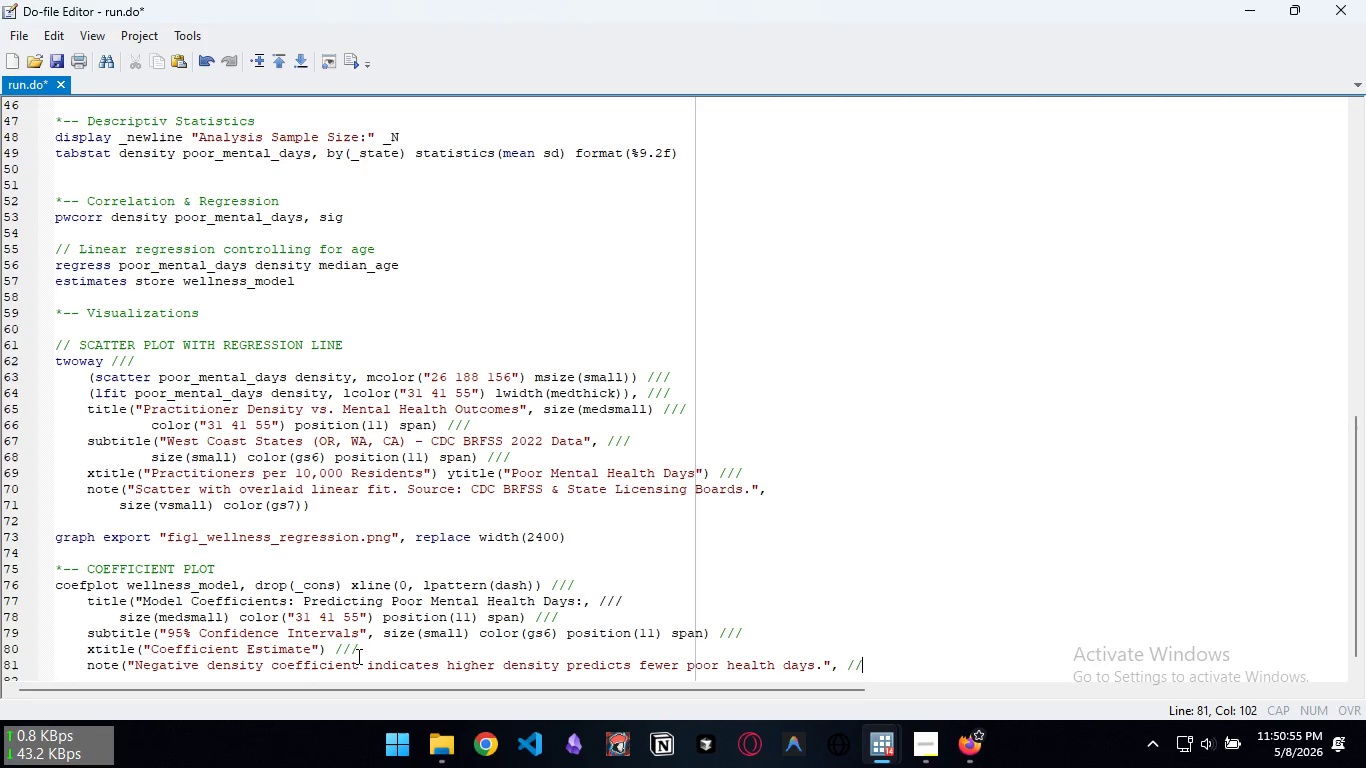 
key(Slash)
 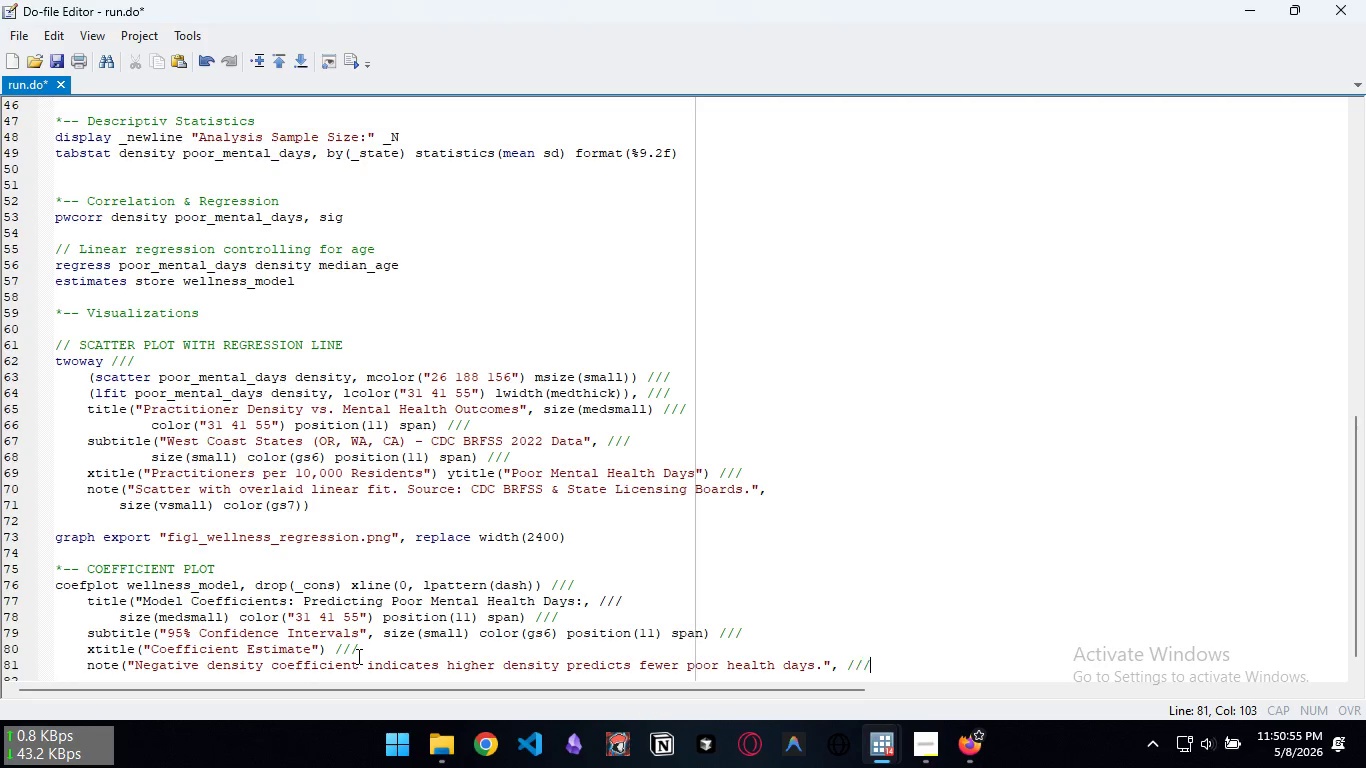 
key(Slash)
 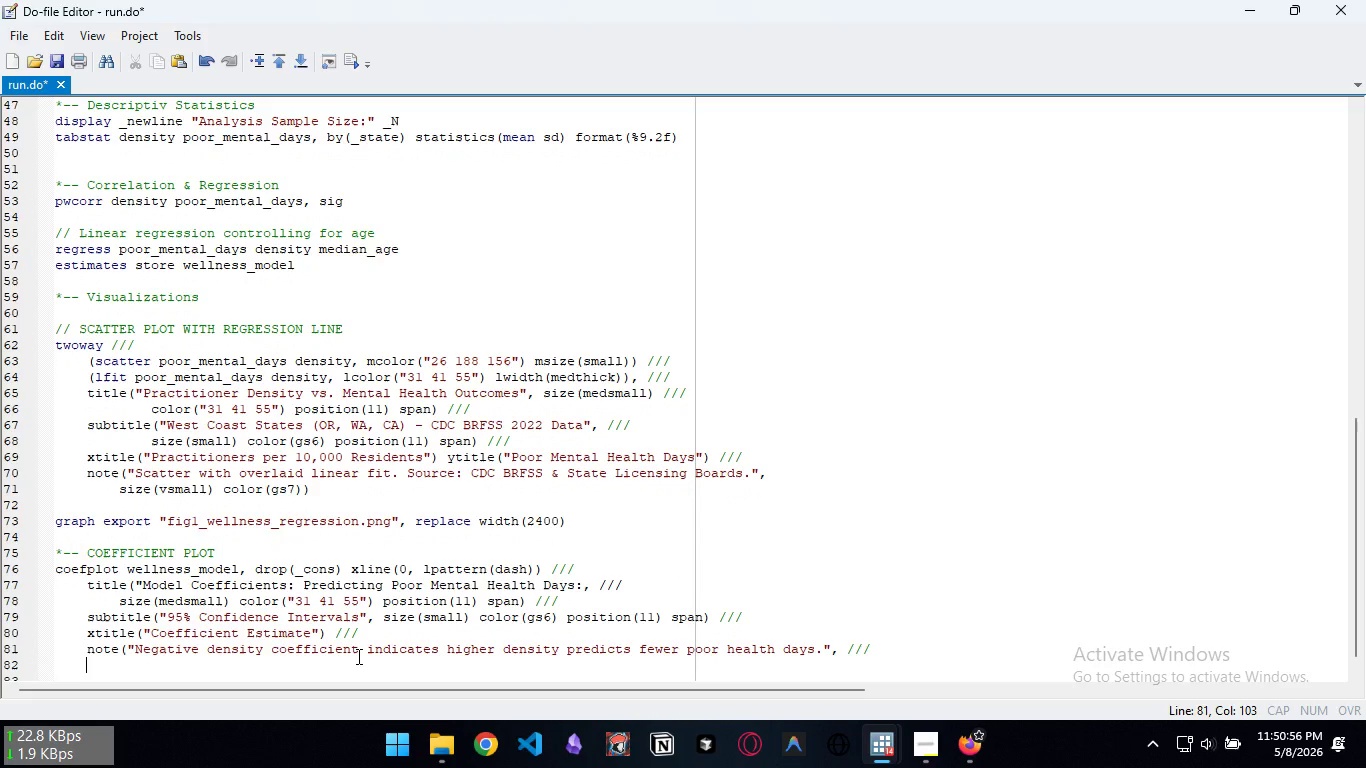 
key(Enter)
 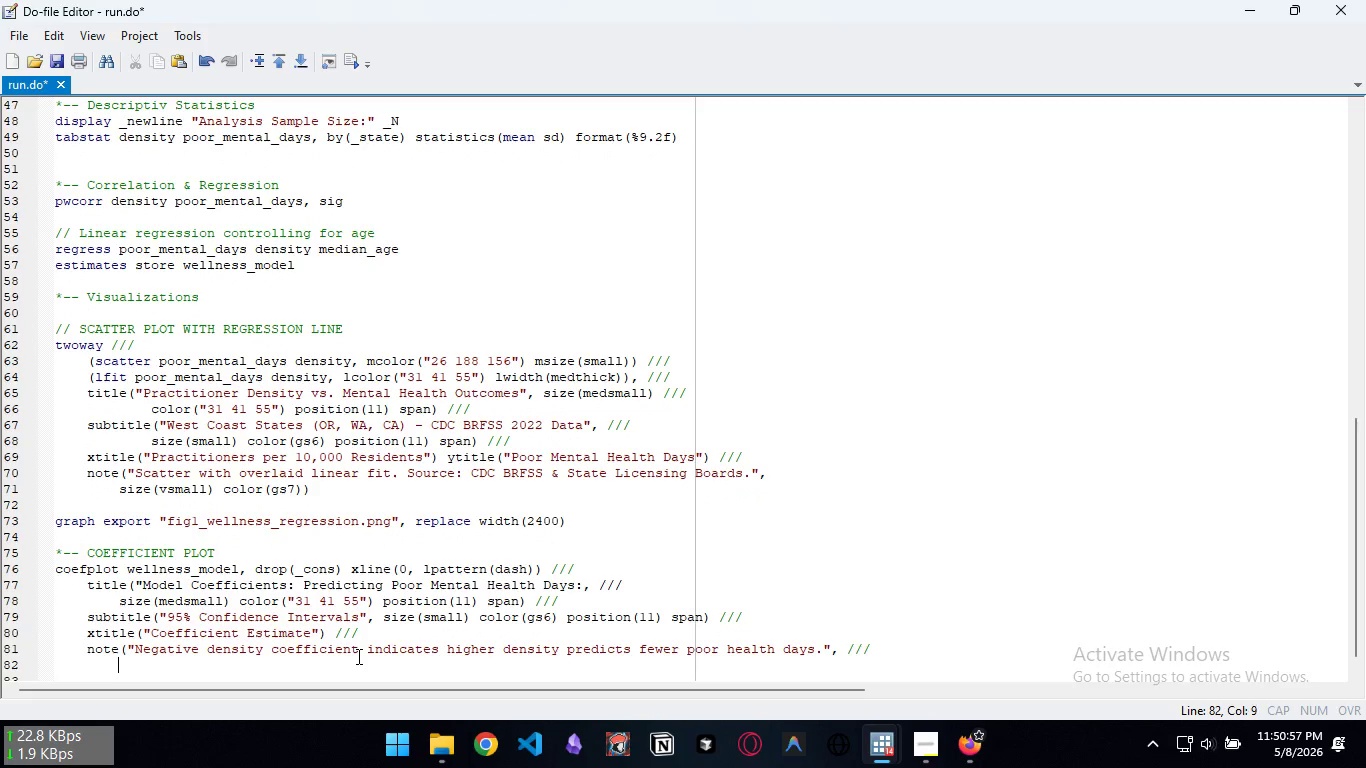 
key(Tab)
type(size(vsmall) color(gs7)) ///)
 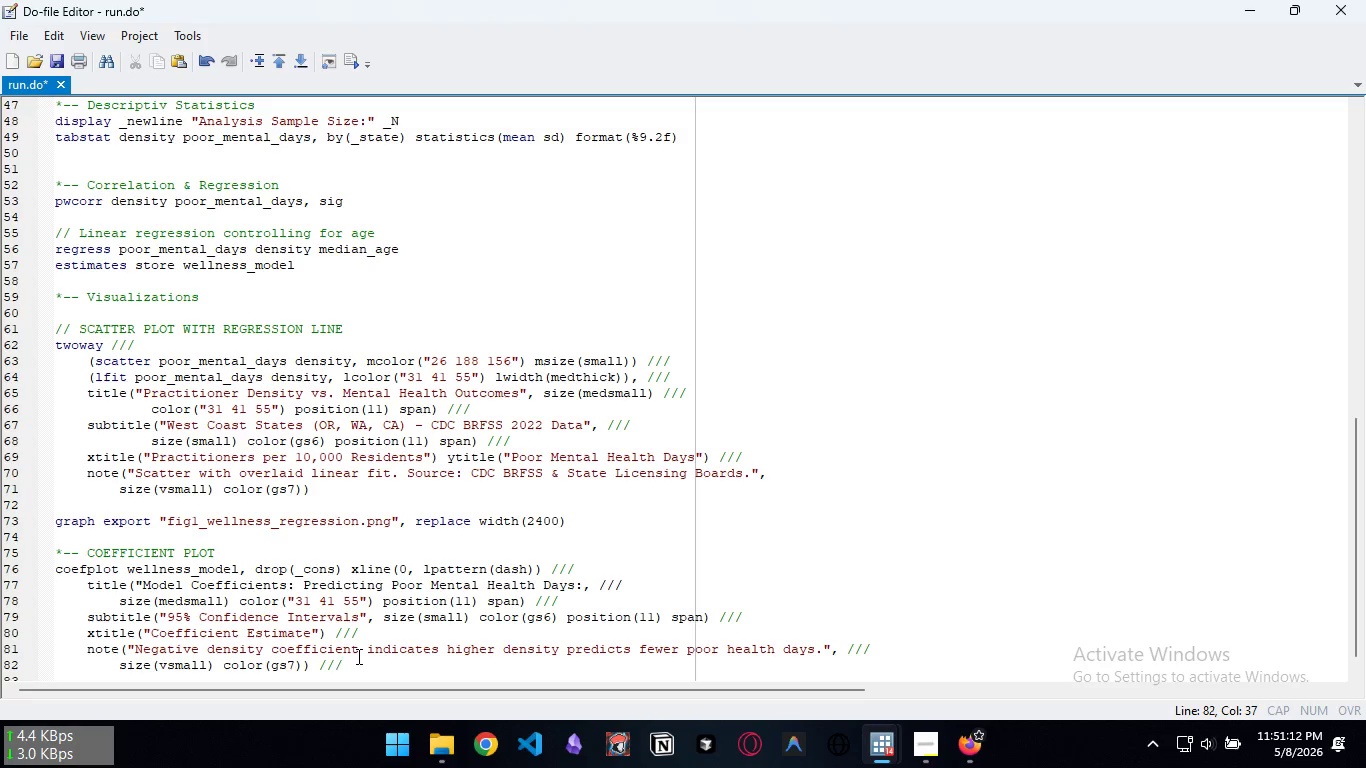 
wait(5.83)
 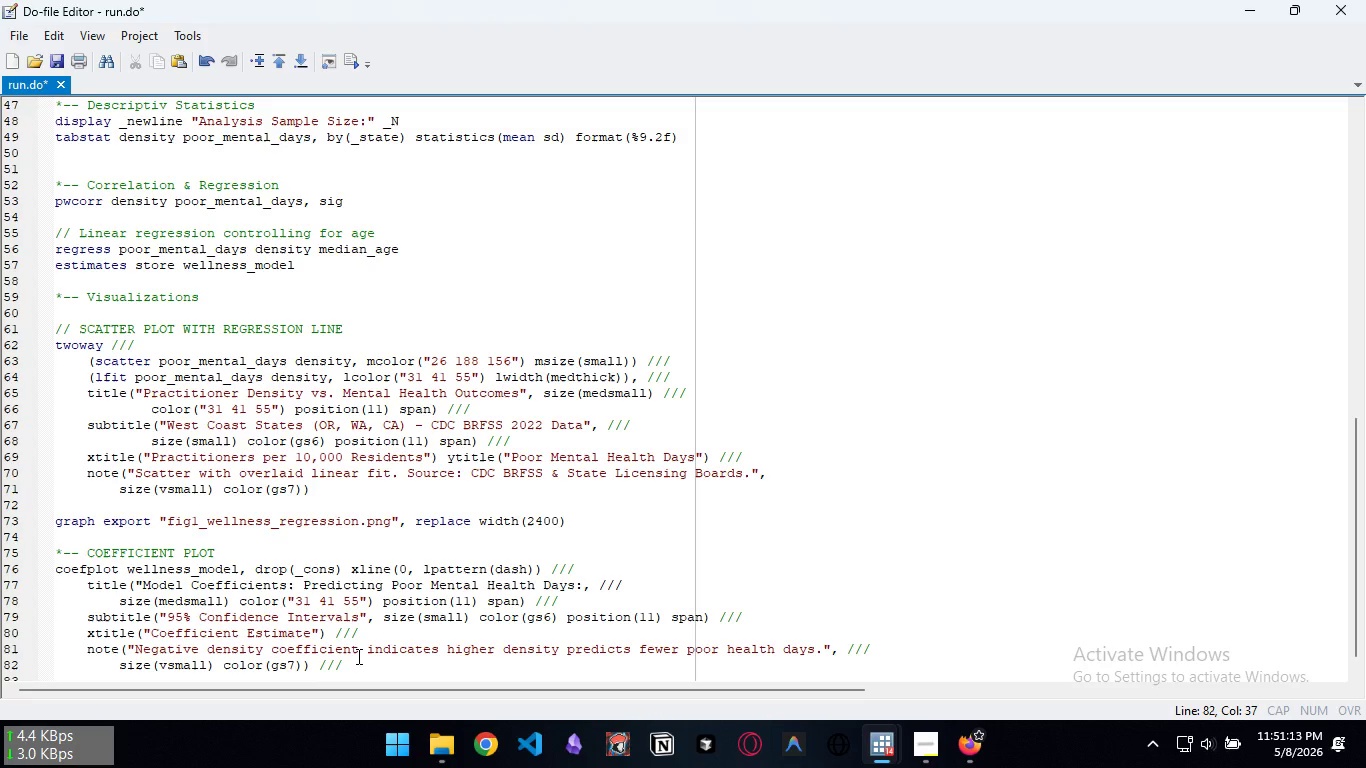 
key(Backspace)
 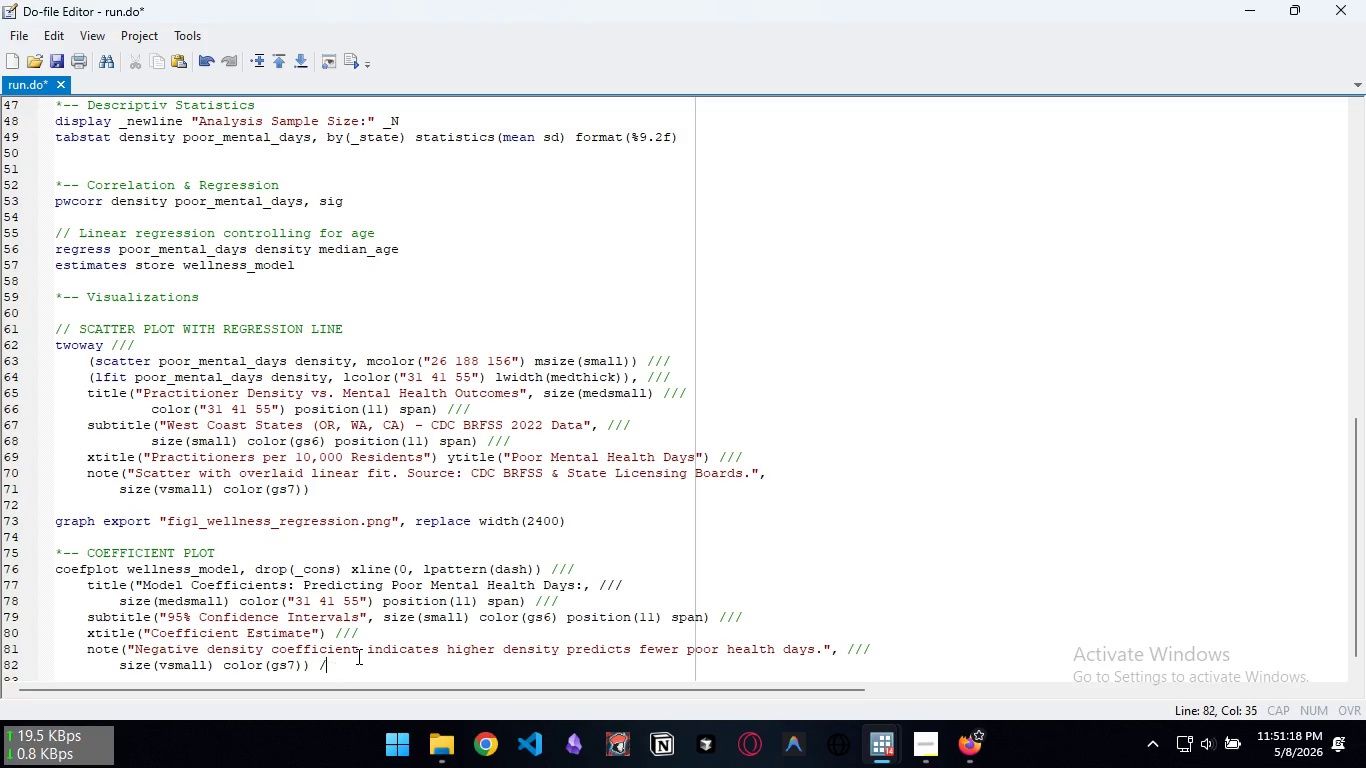 
key(Backspace)
 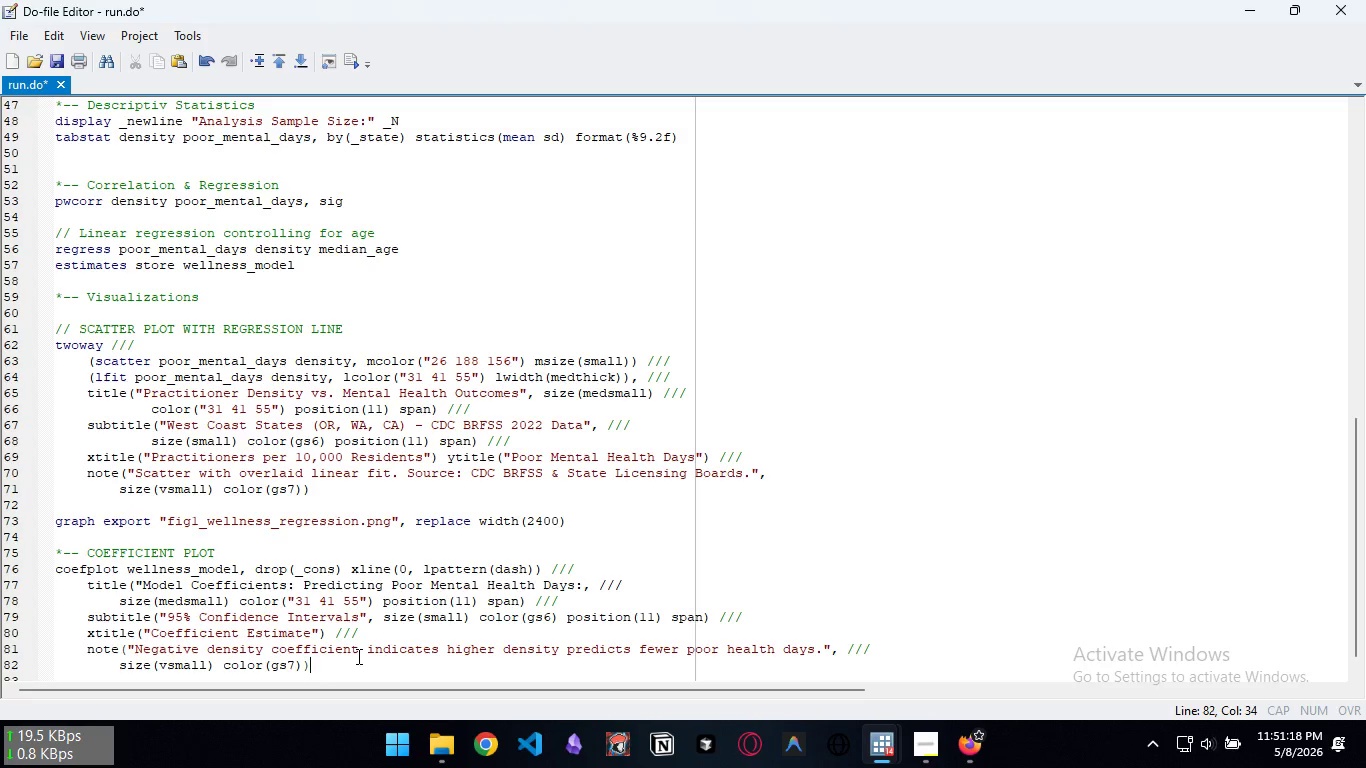 
key(Backspace)
 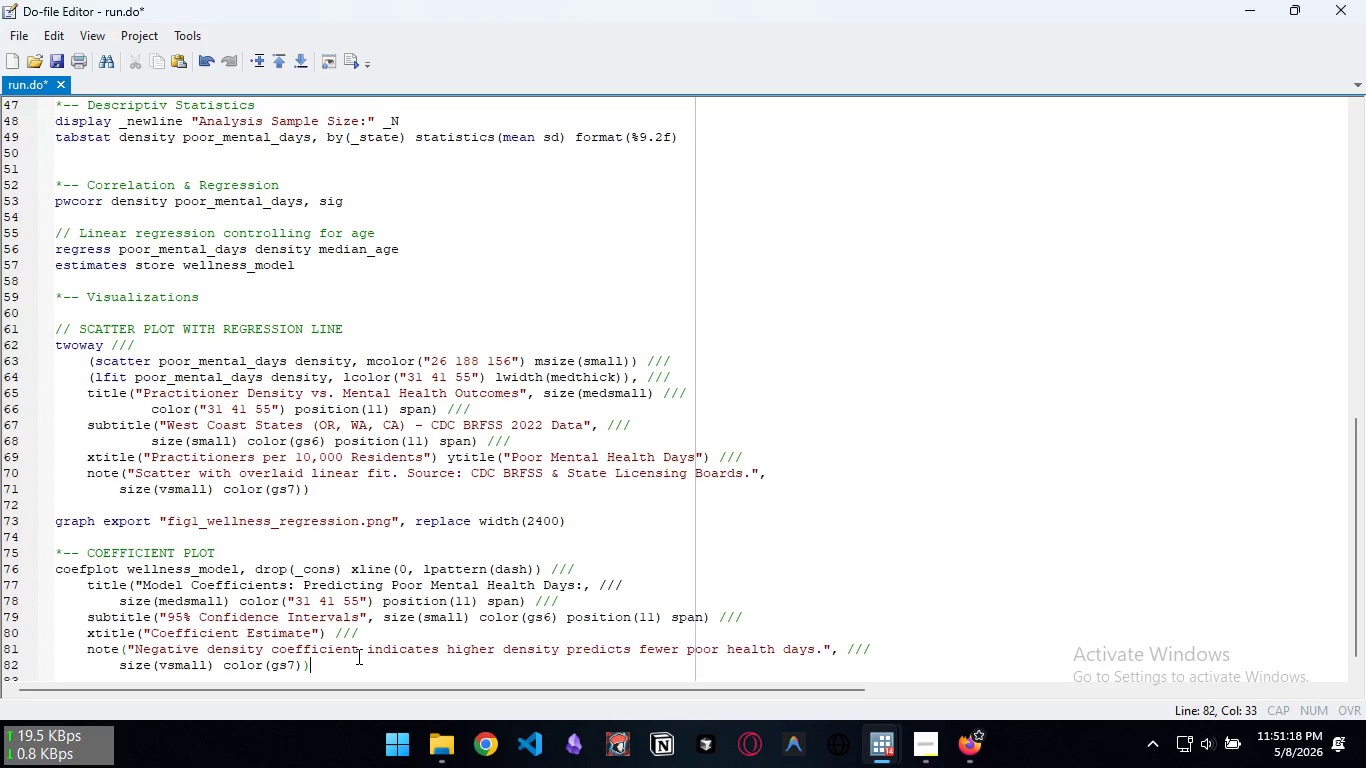 
key(Backspace)
 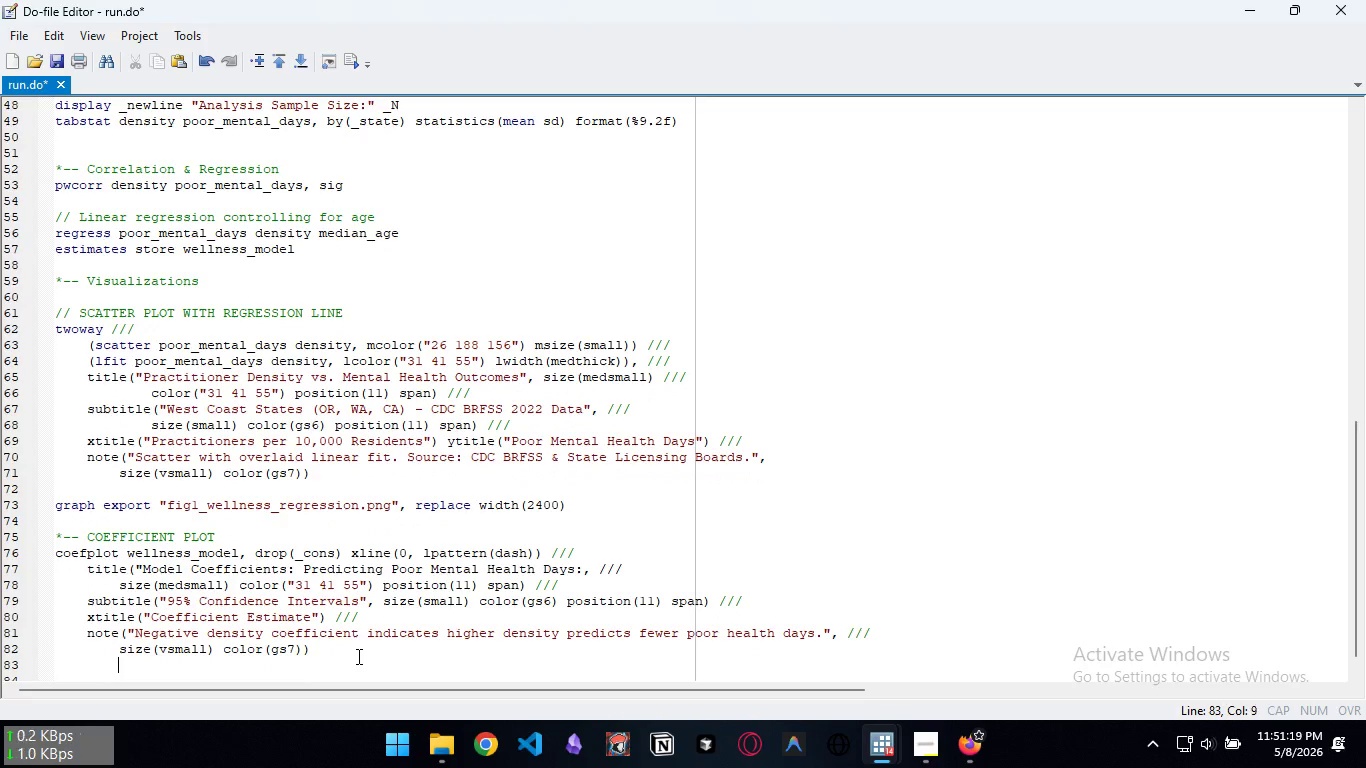 
key(Enter)
 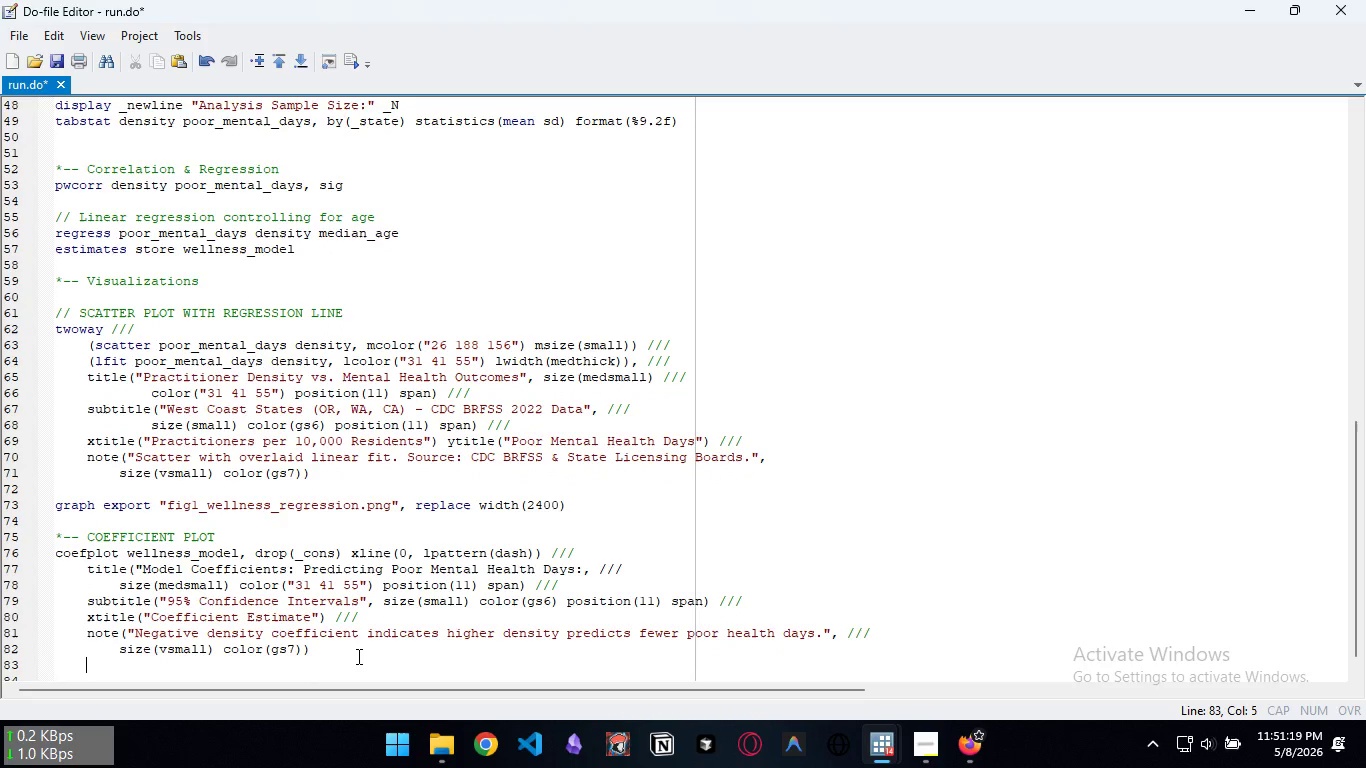 
key(Backspace)
 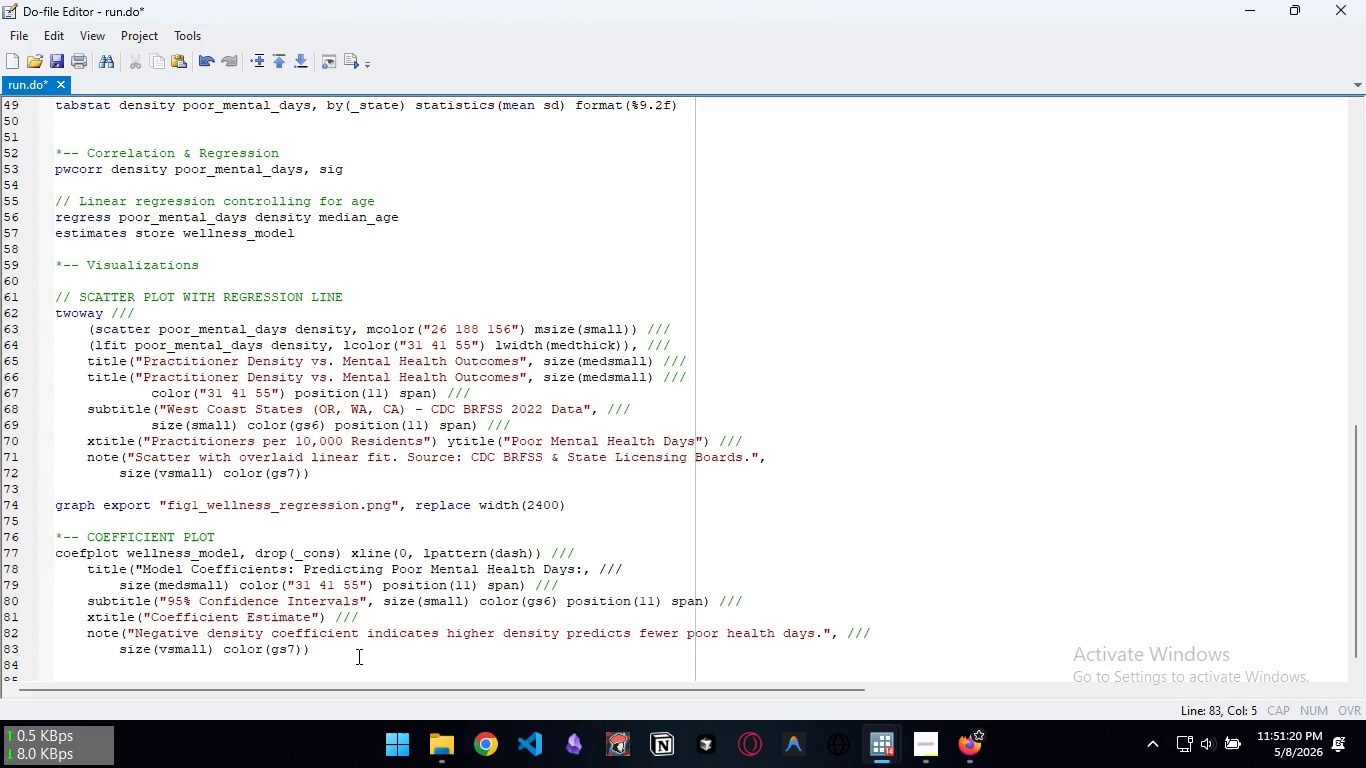 
key(Enter)
 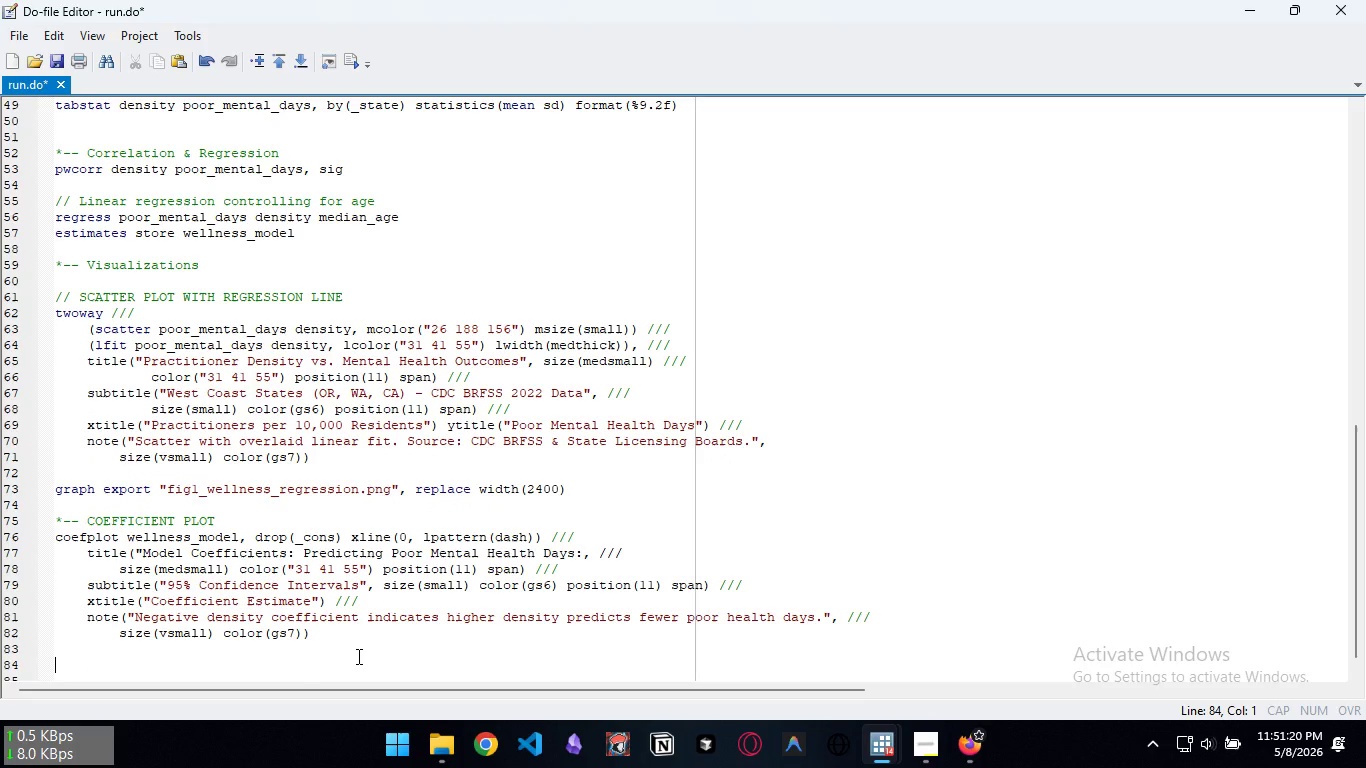 
key(Backspace)
type(graph export "fig2_wellness_coefficients.png", replace wisth)
 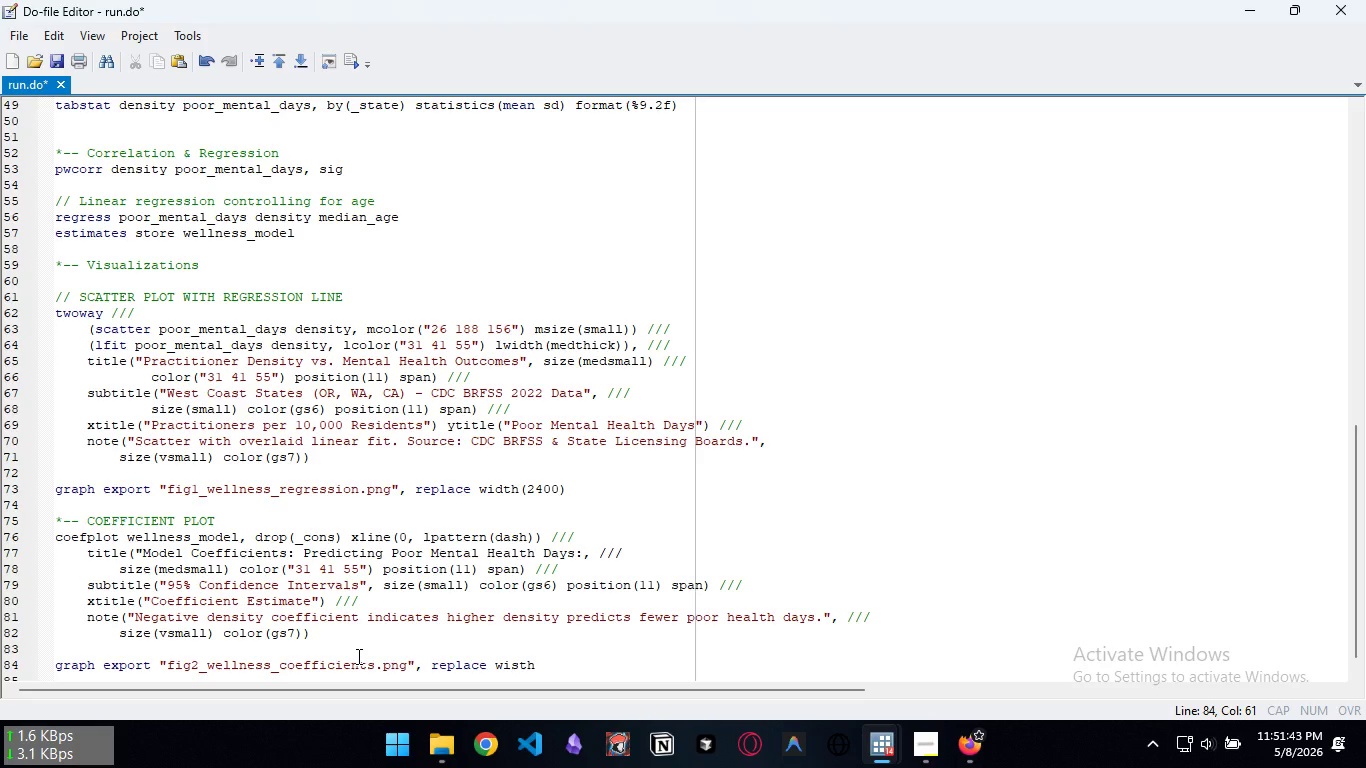 
key(Control+ControlLeft)
 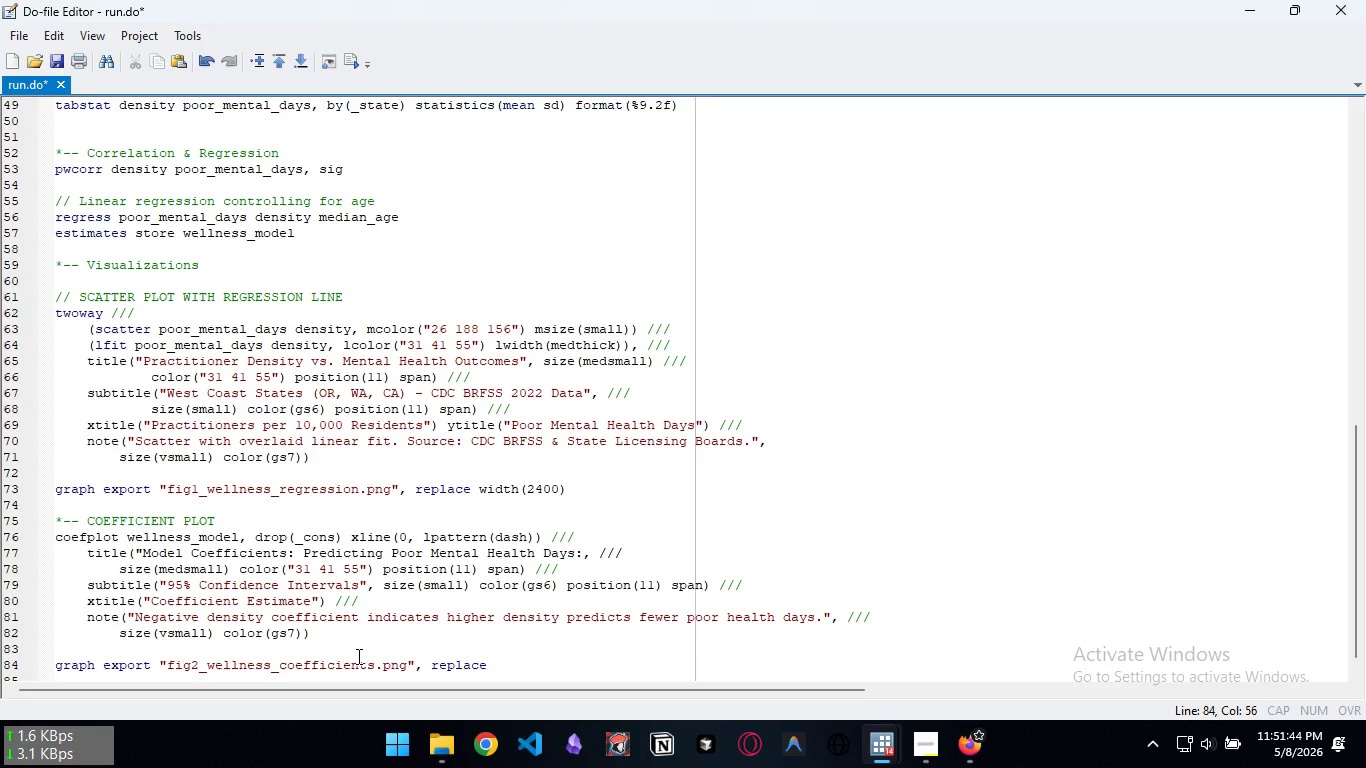 
key(Control+Backspace)
 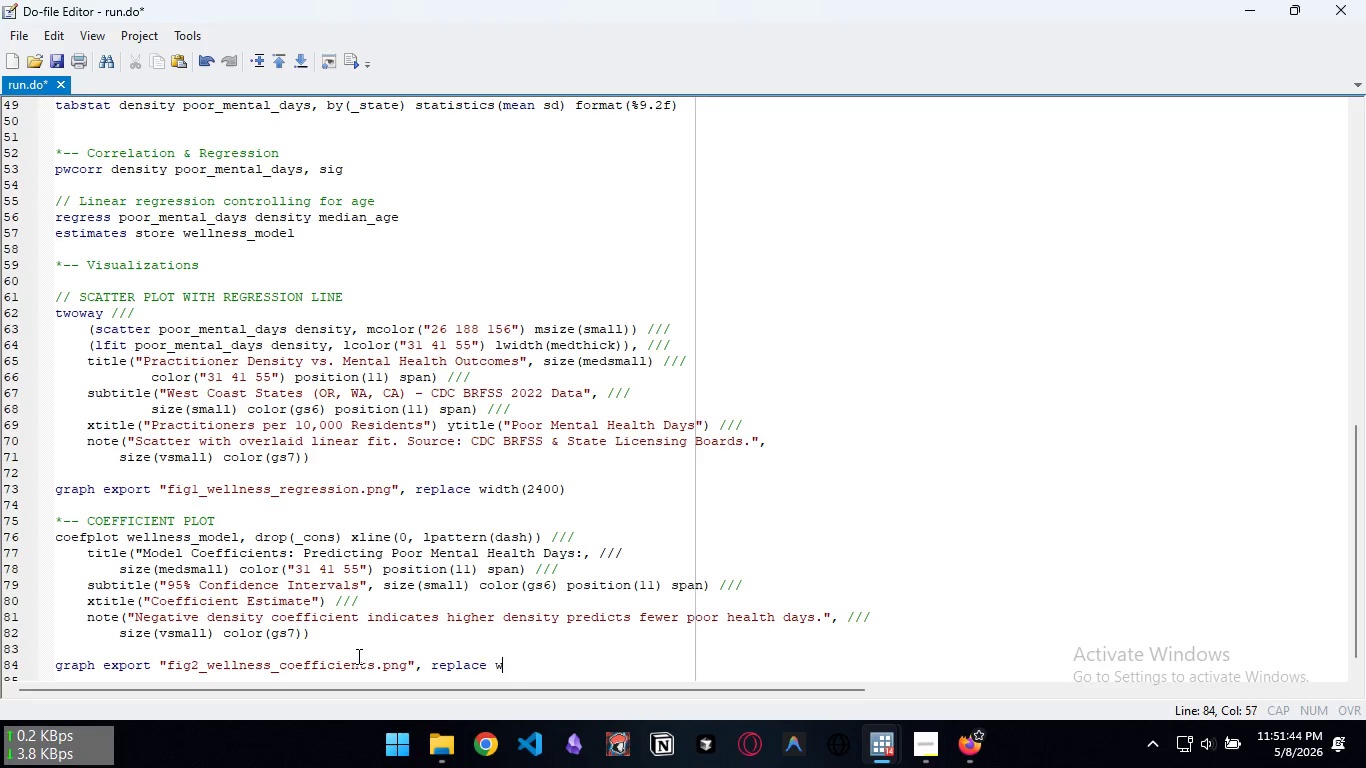 
type(width(24000)
key(Backspace)
type())
 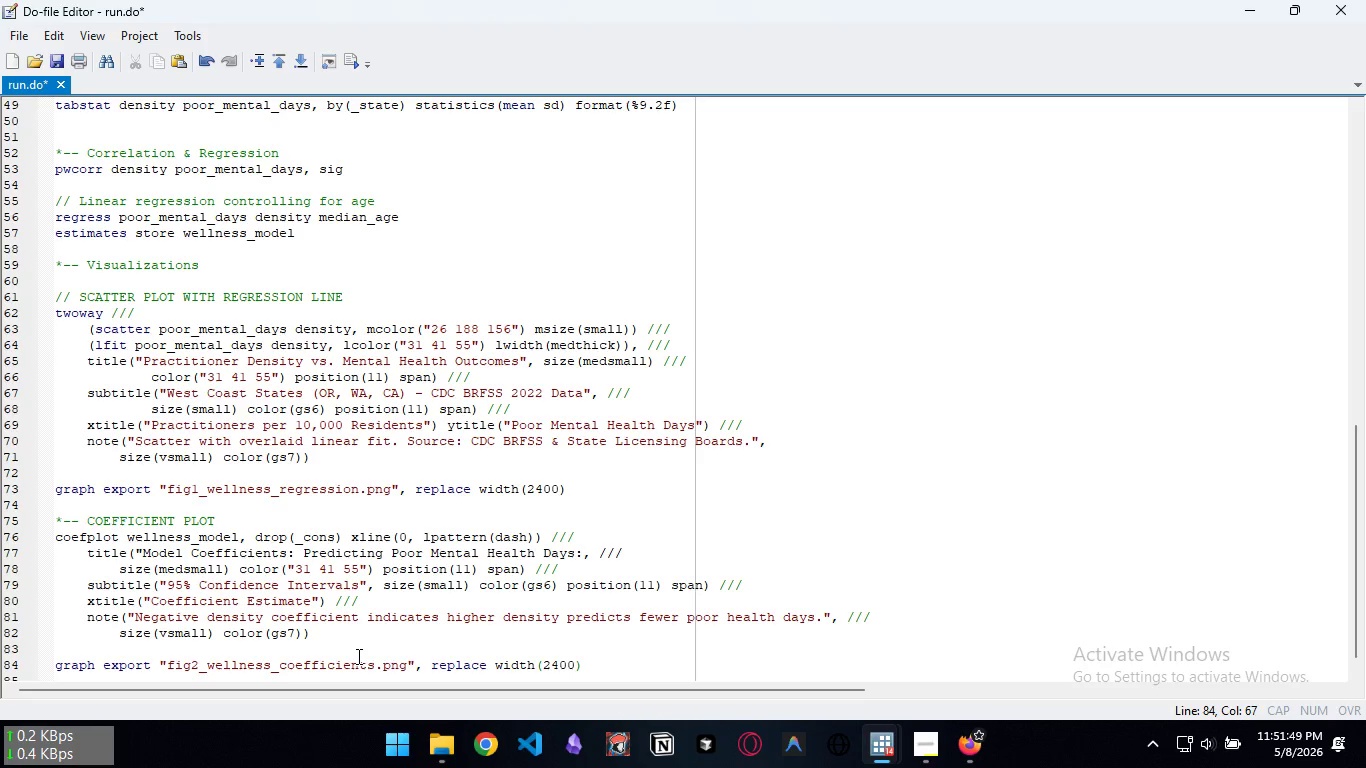 
key(Enter)
 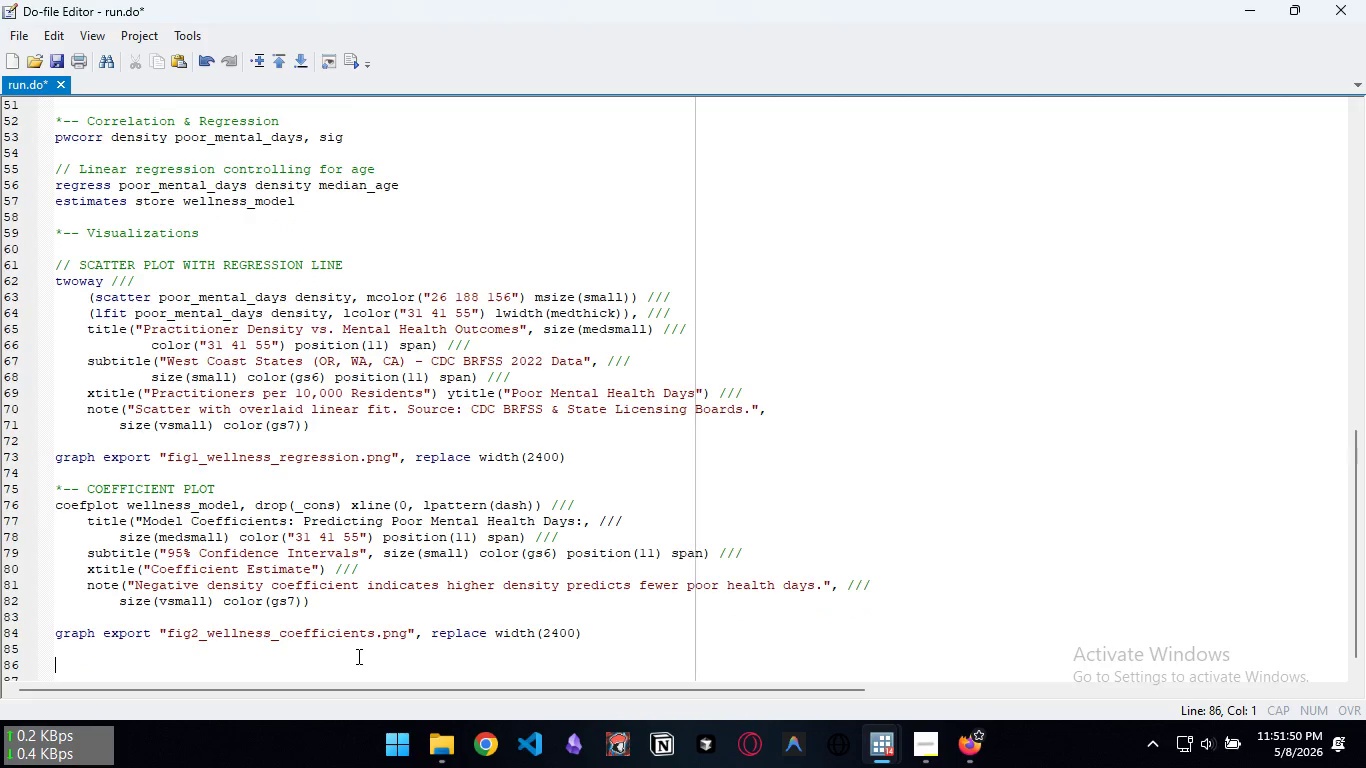 
key(Enter)
 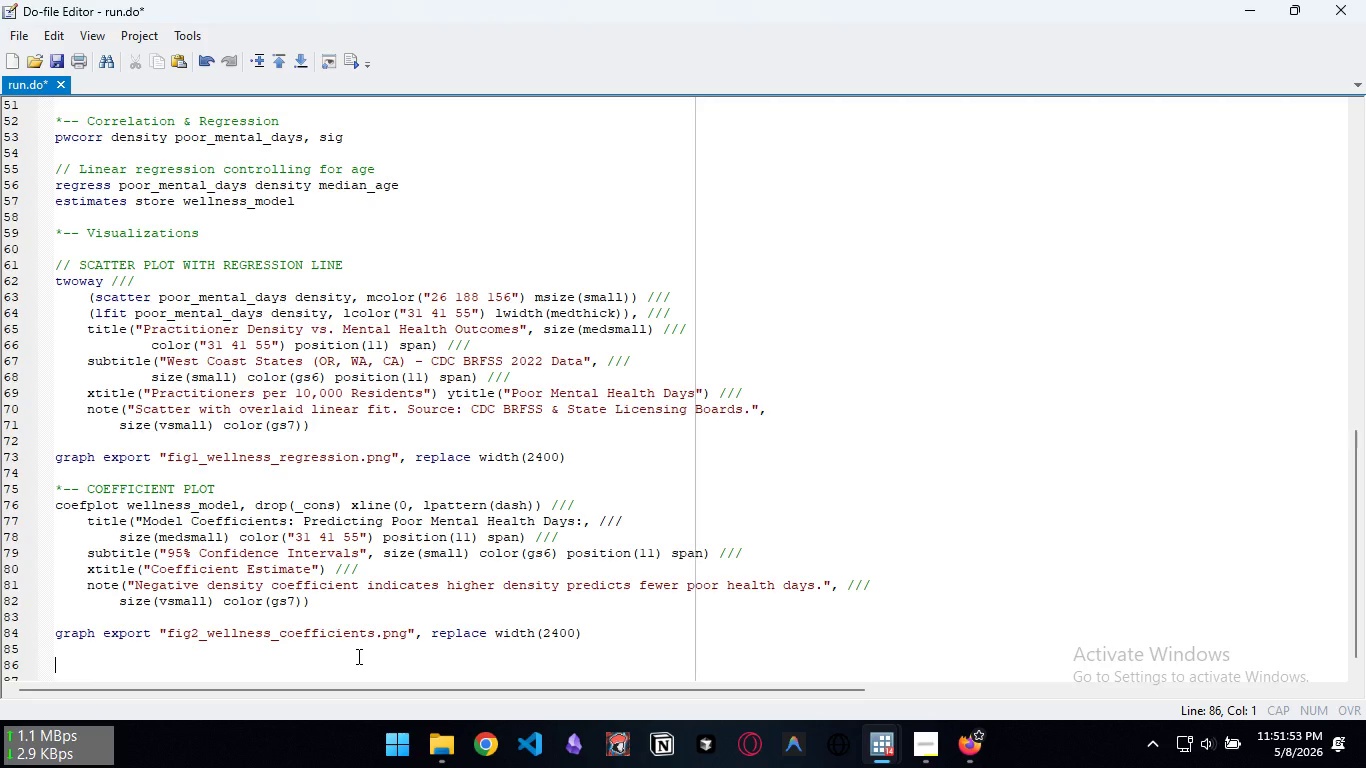 
type(save "wellness_desert_cleae)
key(Backspace)
type(ned.dta", replace)
 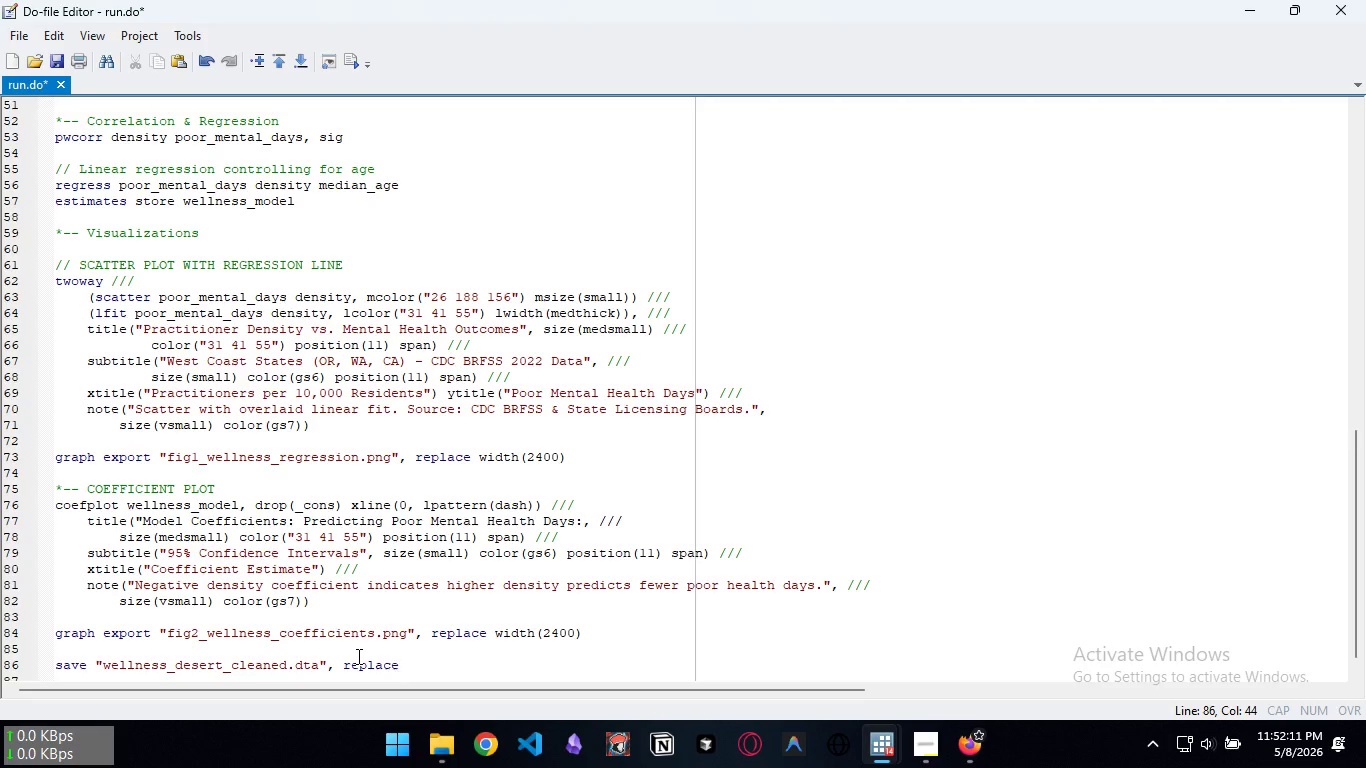 
key(Enter)
 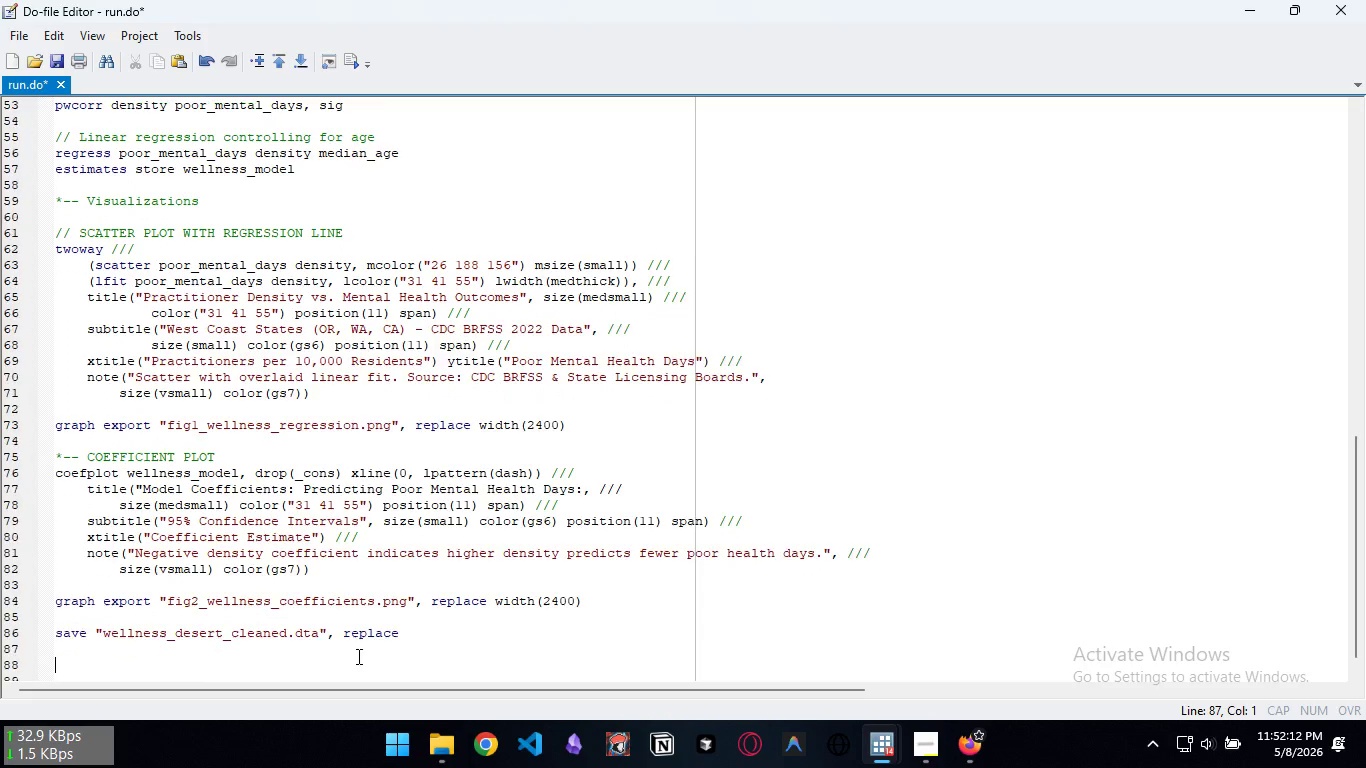 
key(Enter)
 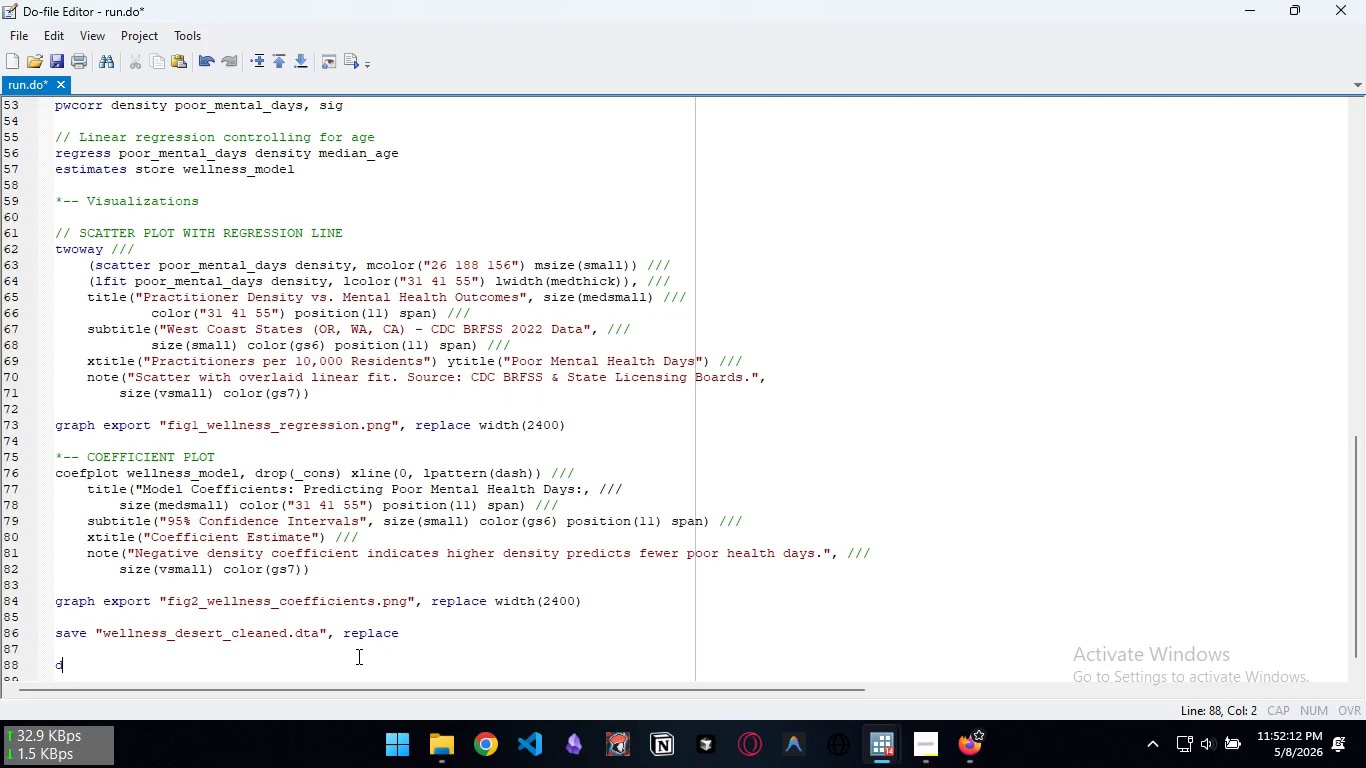 
type(display as result _newline "Outputs created in working direco)
key(Backspace)
type(tory.")
 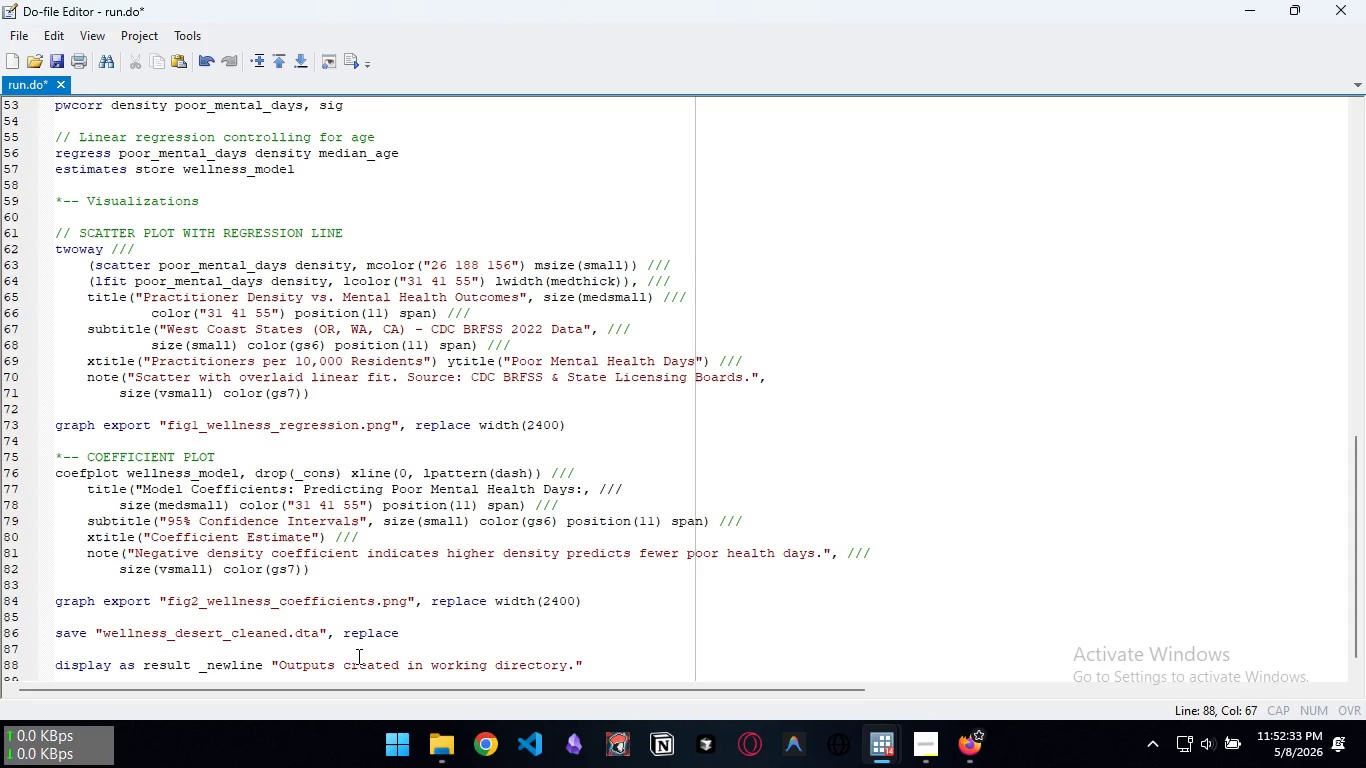 
key(Enter)
 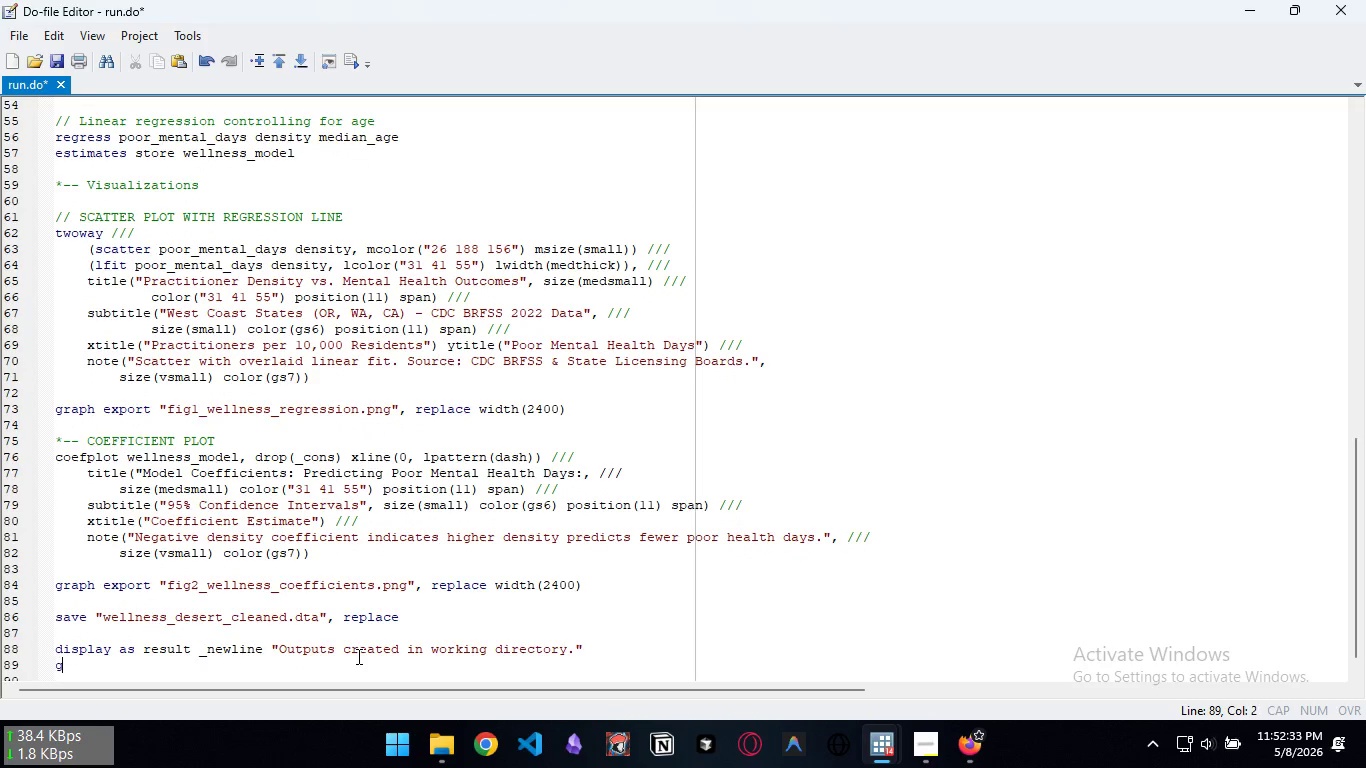 
type(grstyle clear)
 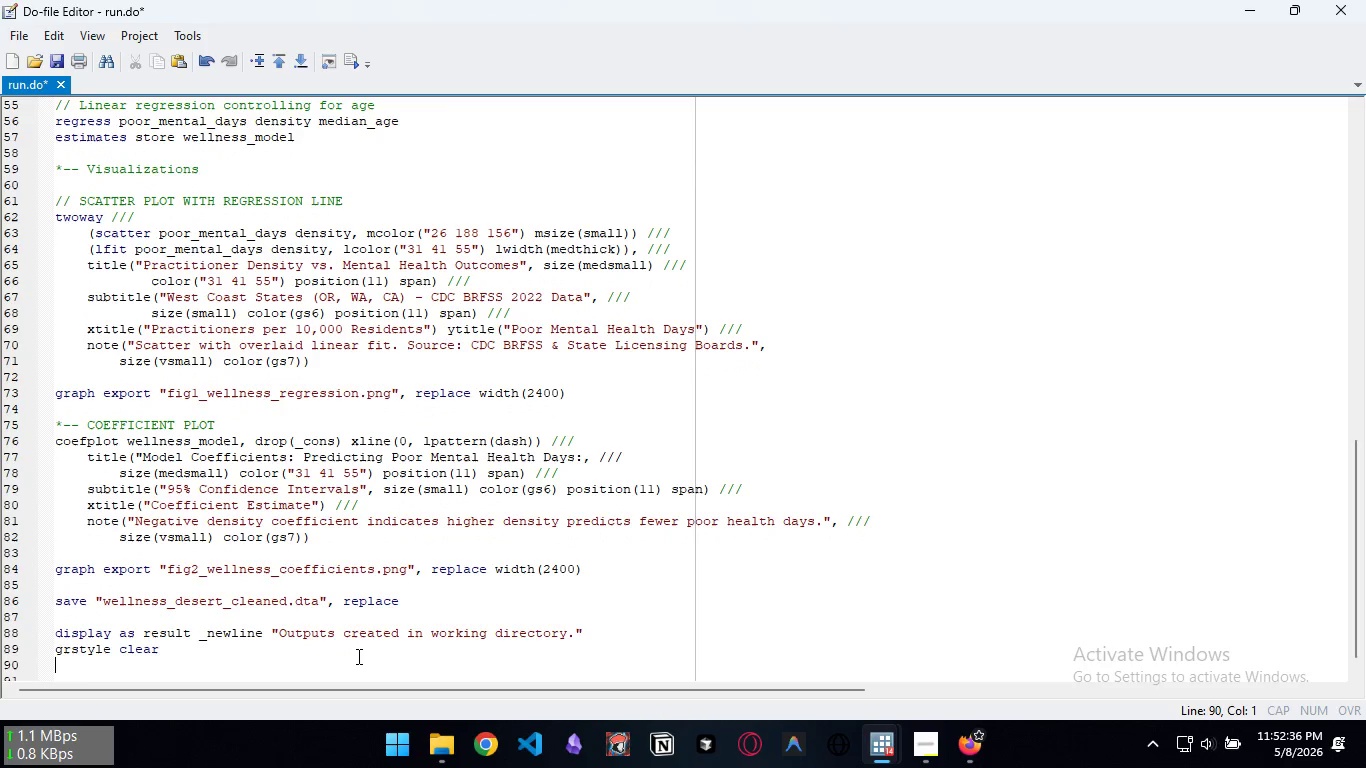 
key(Enter)
 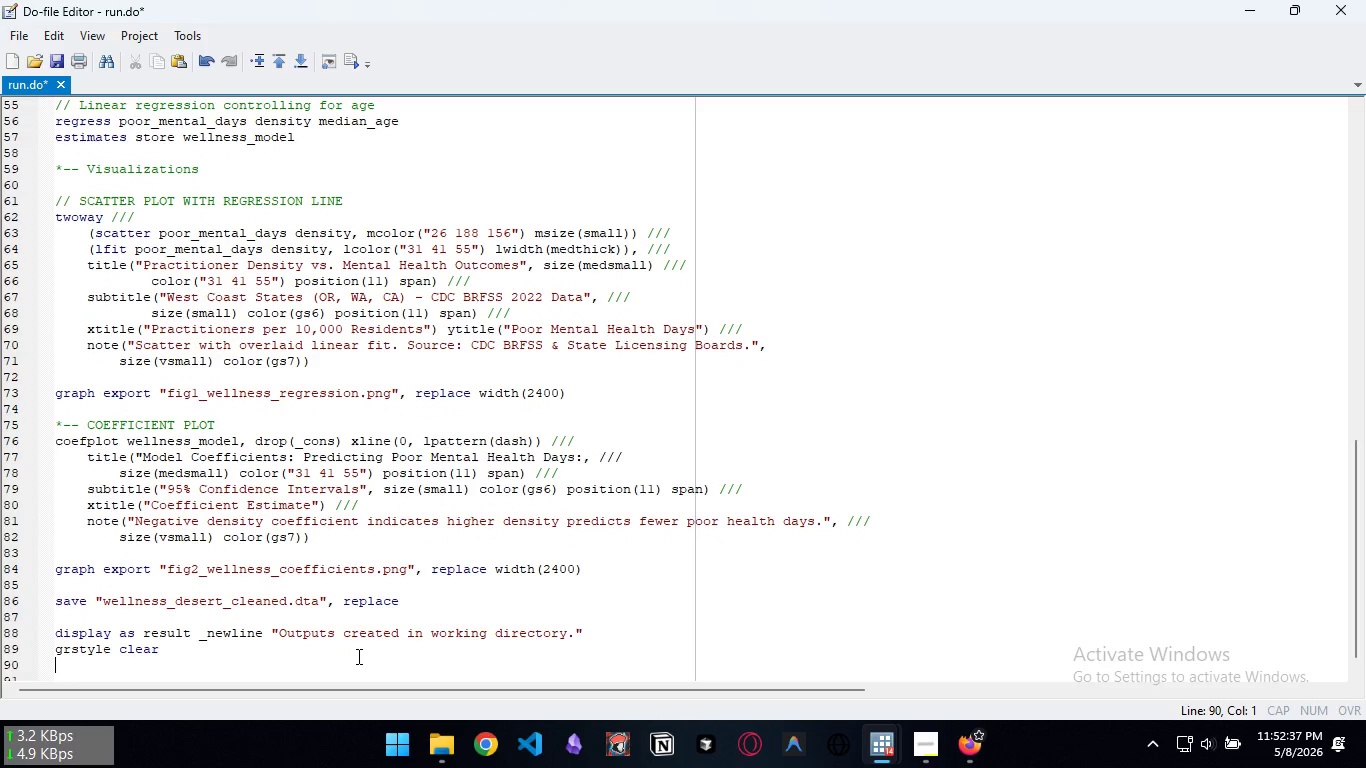 
type(log close)
 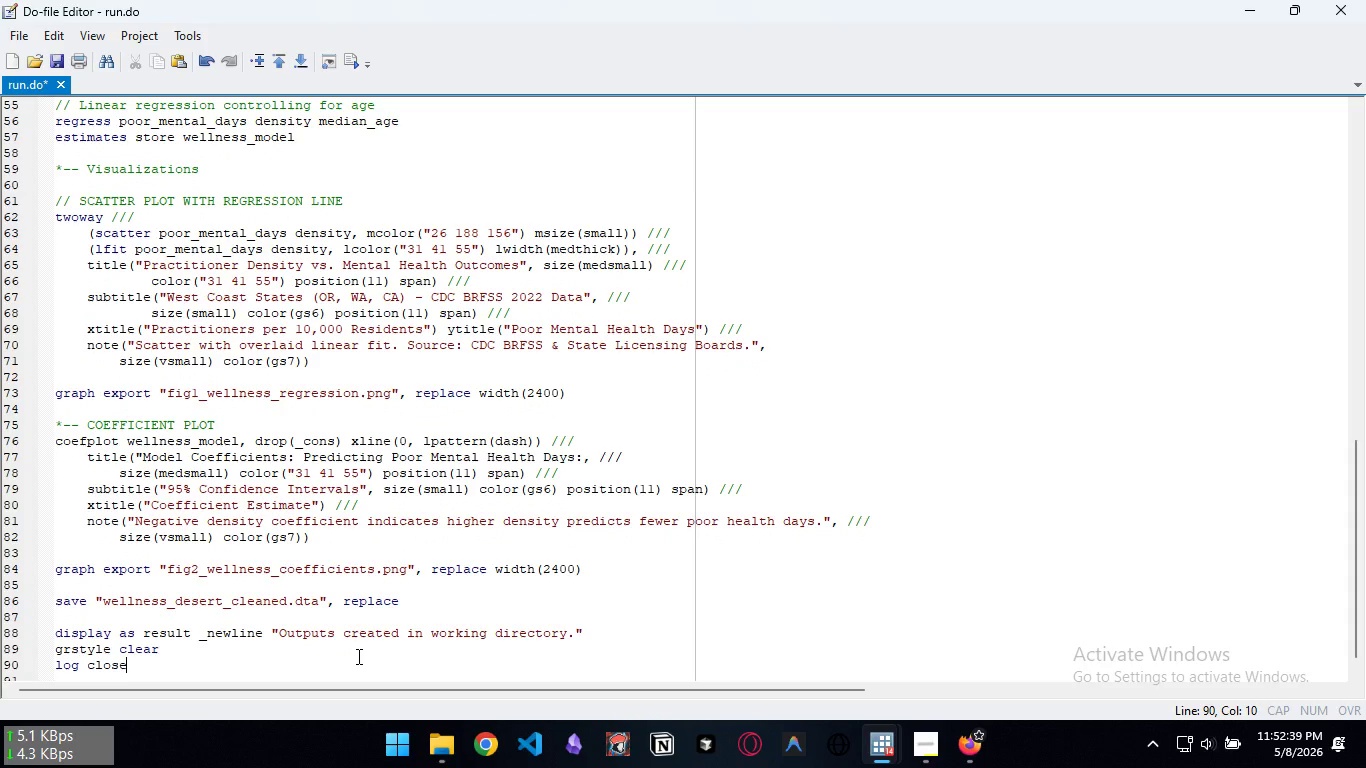 
key(Control+ControlLeft)
 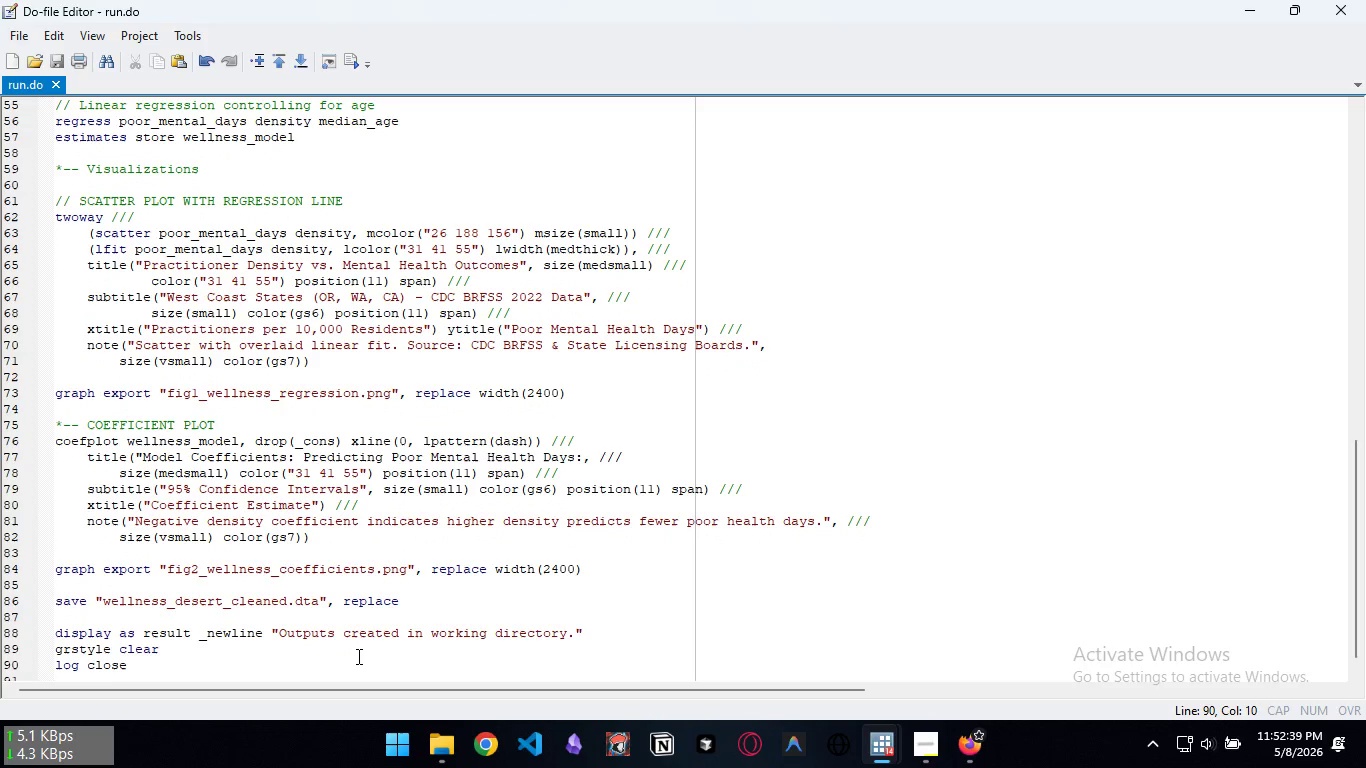 
key(Control+S)
 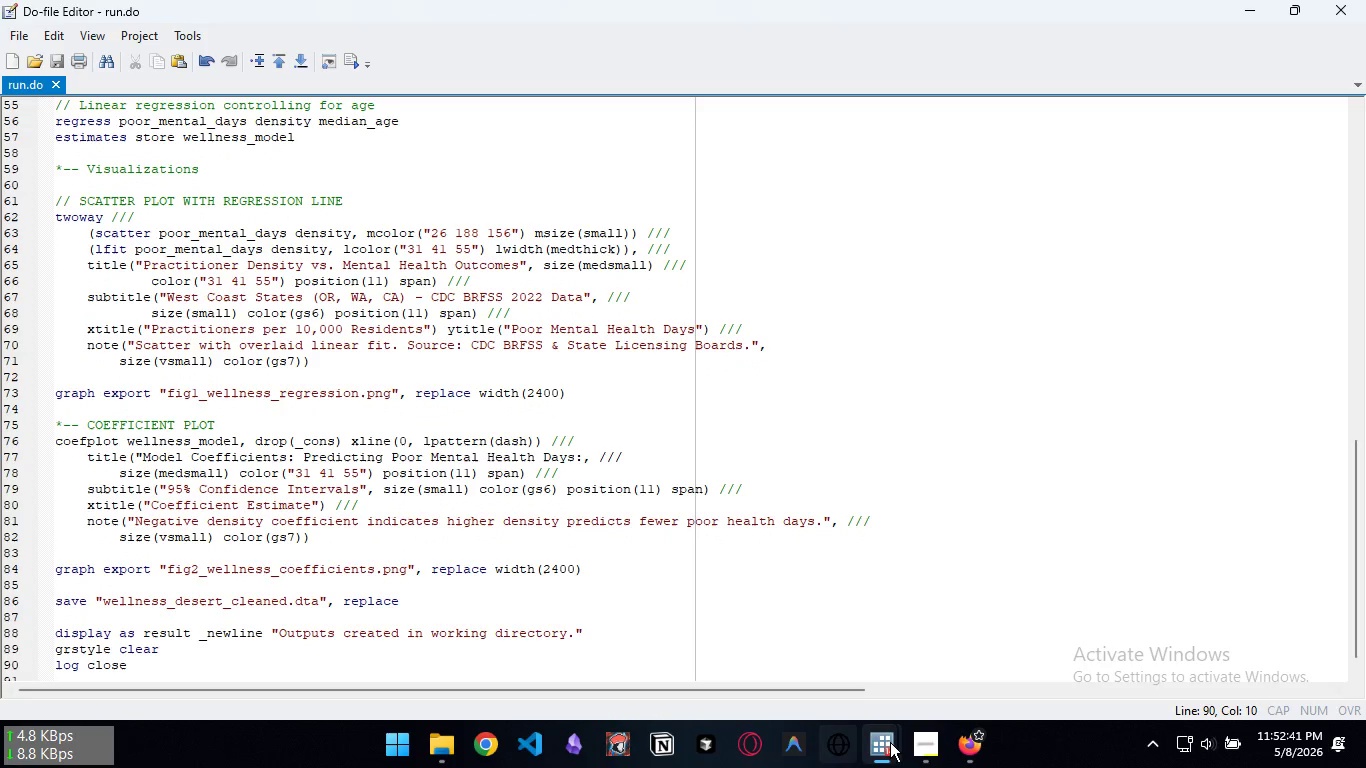 
left_click([931, 754])